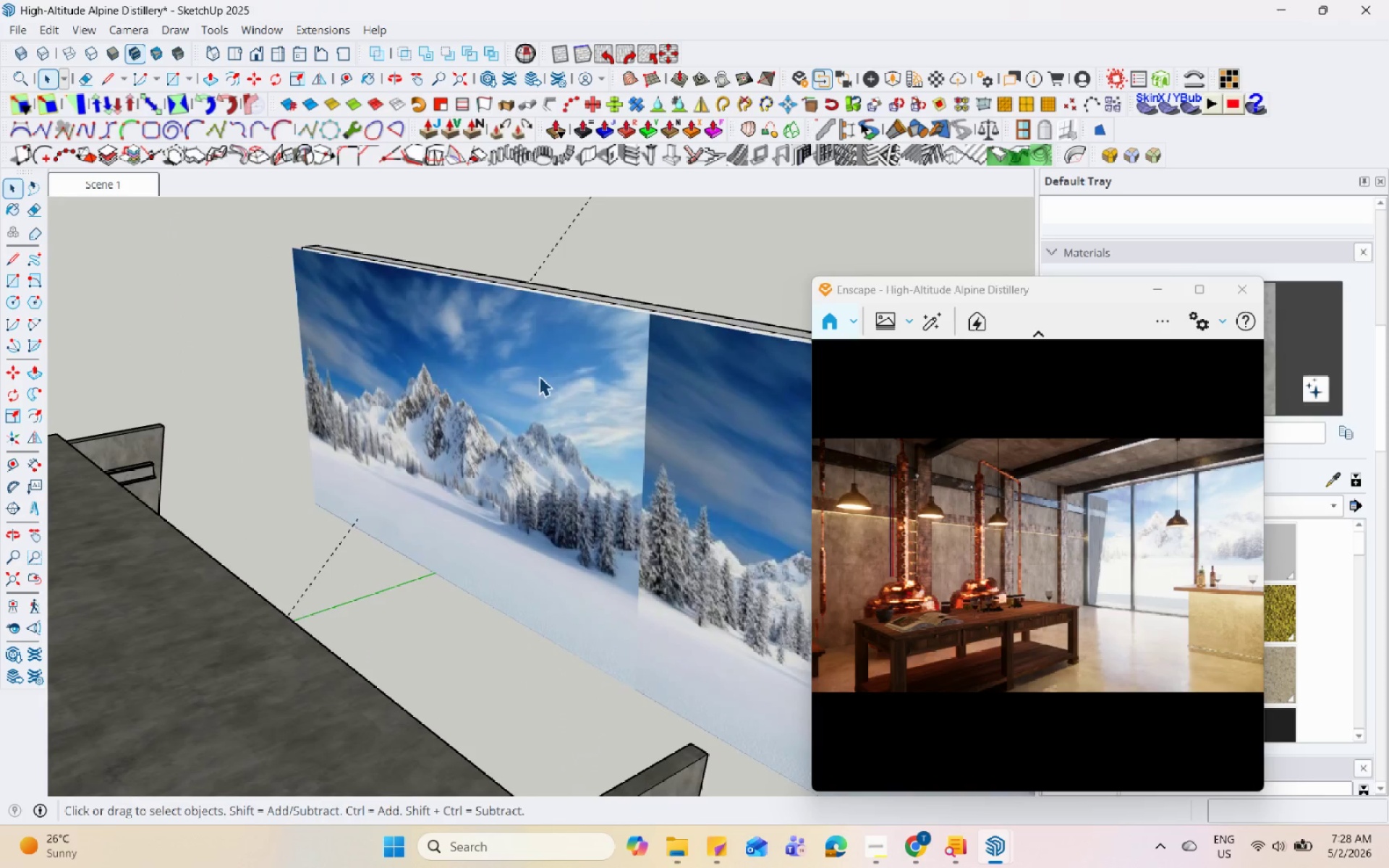 
left_click([545, 378])
 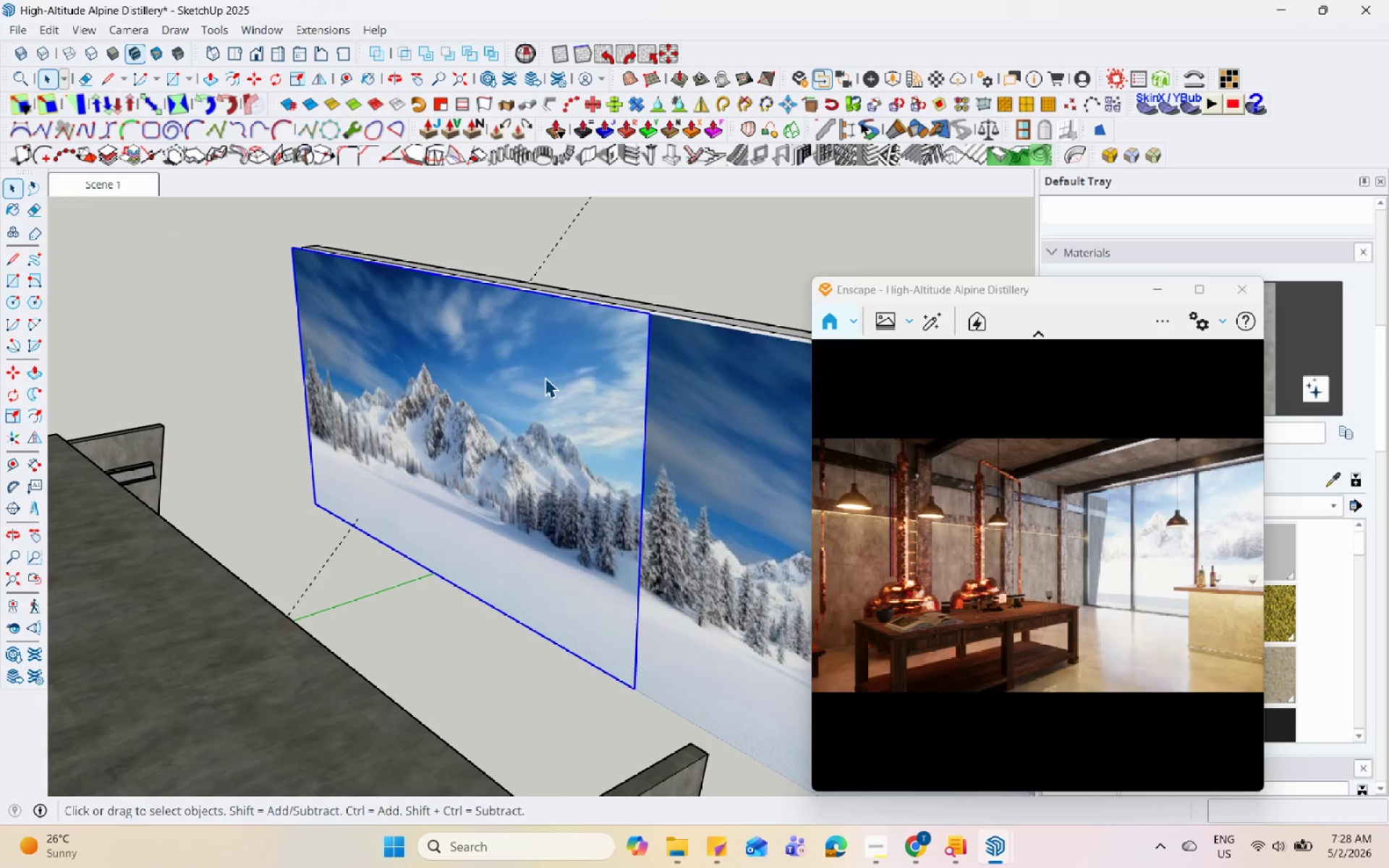 
scroll: coordinate [538, 376], scroll_direction: down, amount: 38.0
 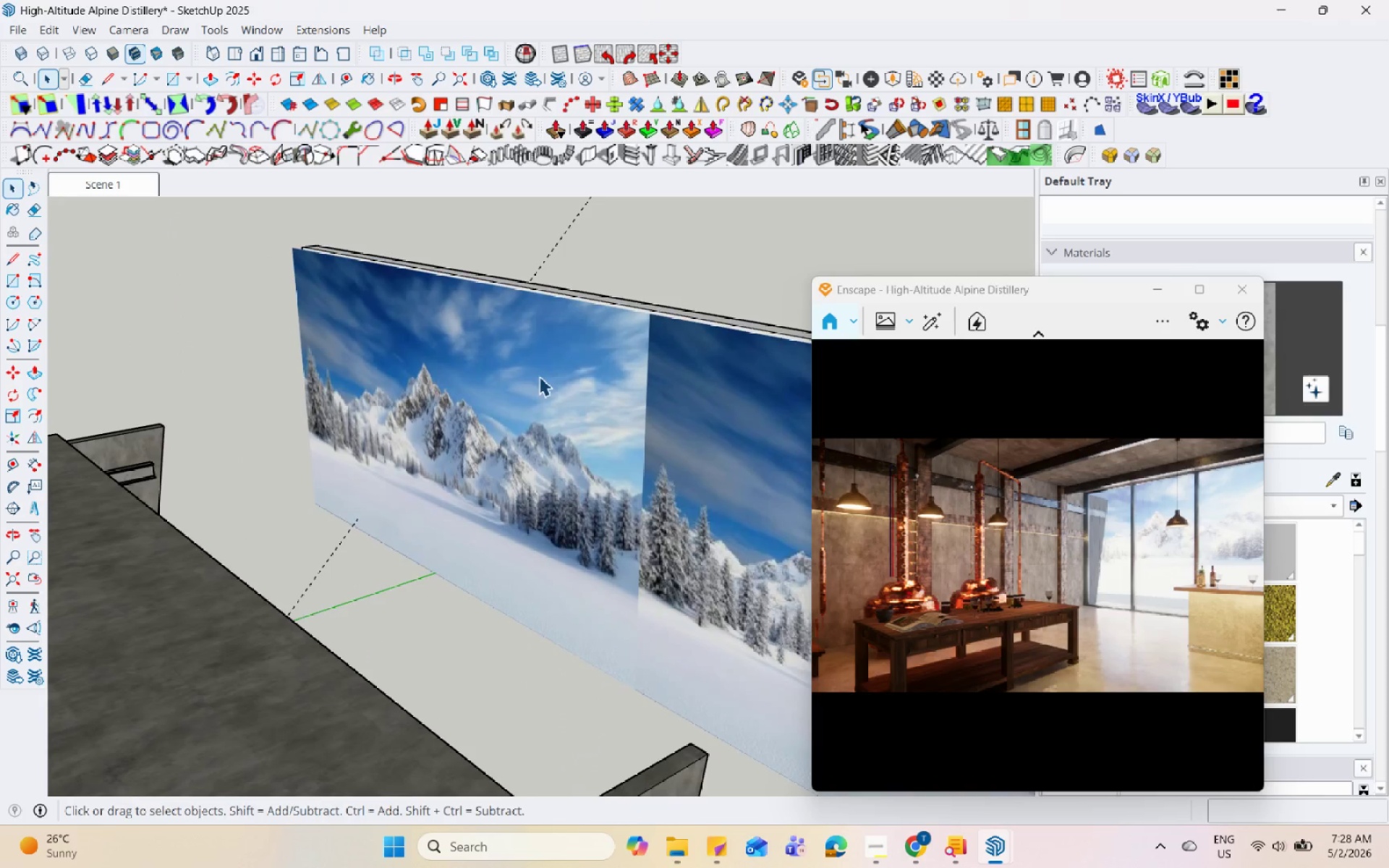 
right_click([546, 378])
 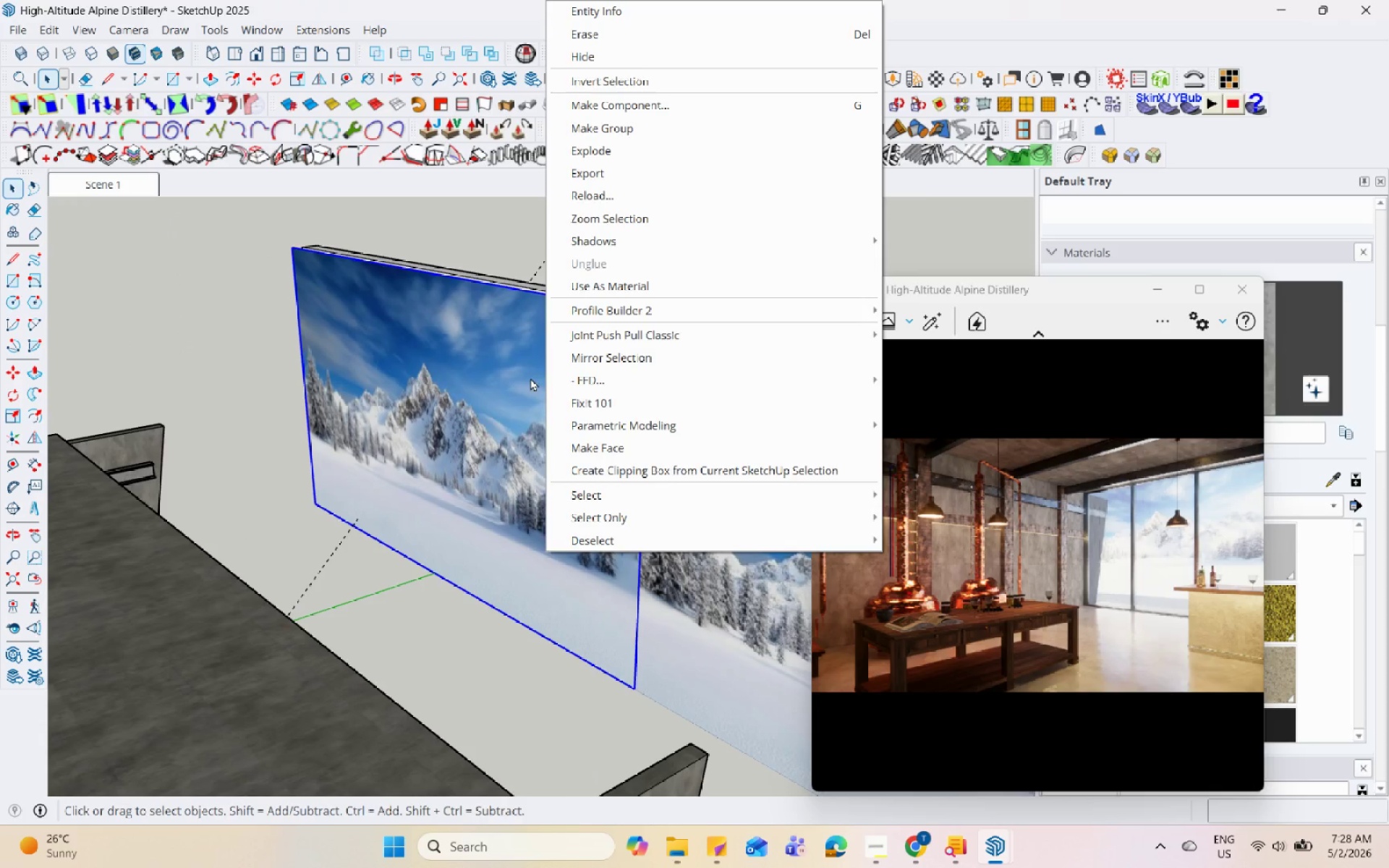 
double_click([530, 378])
 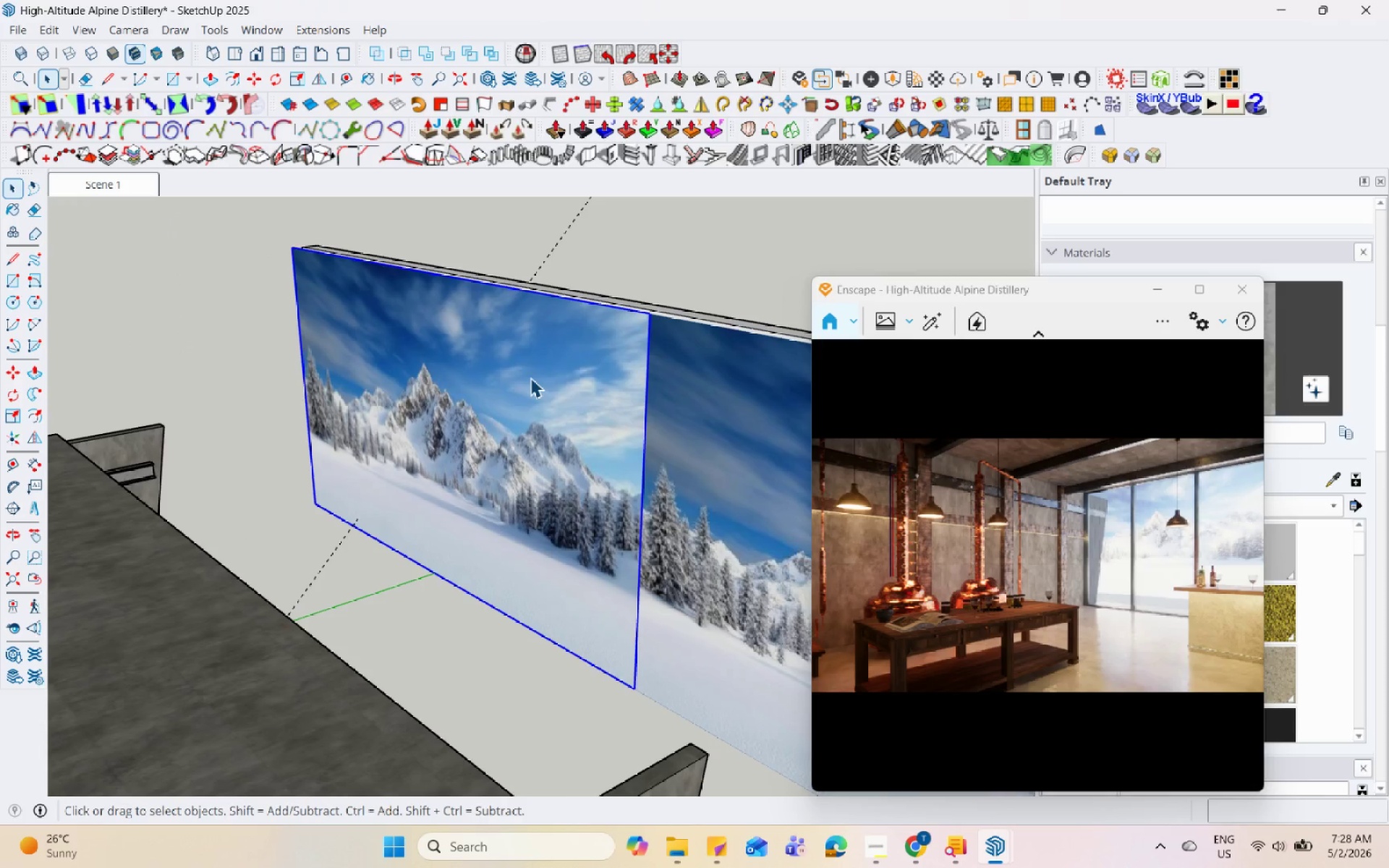 
triple_click([530, 378])
 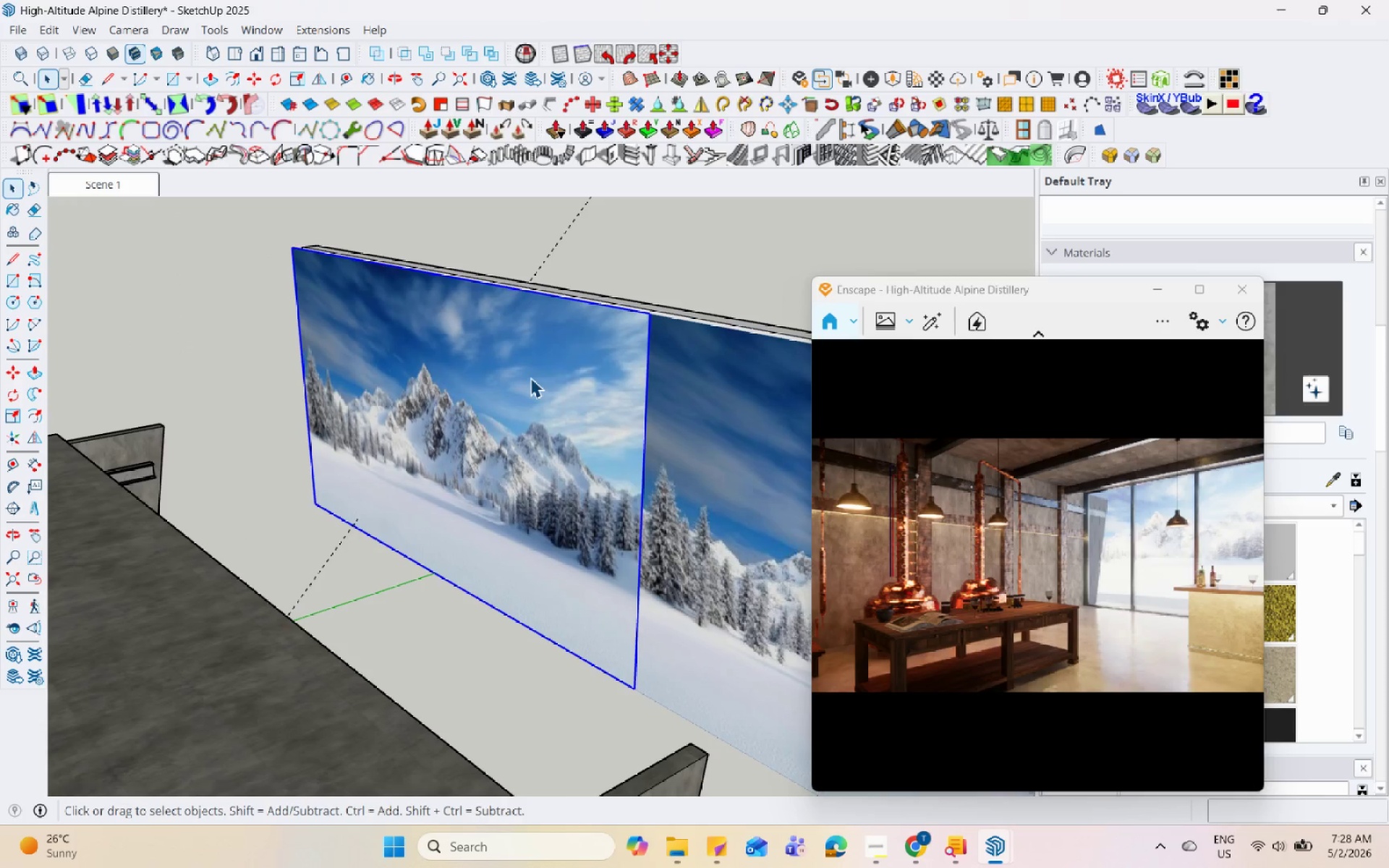 
right_click([530, 378])
 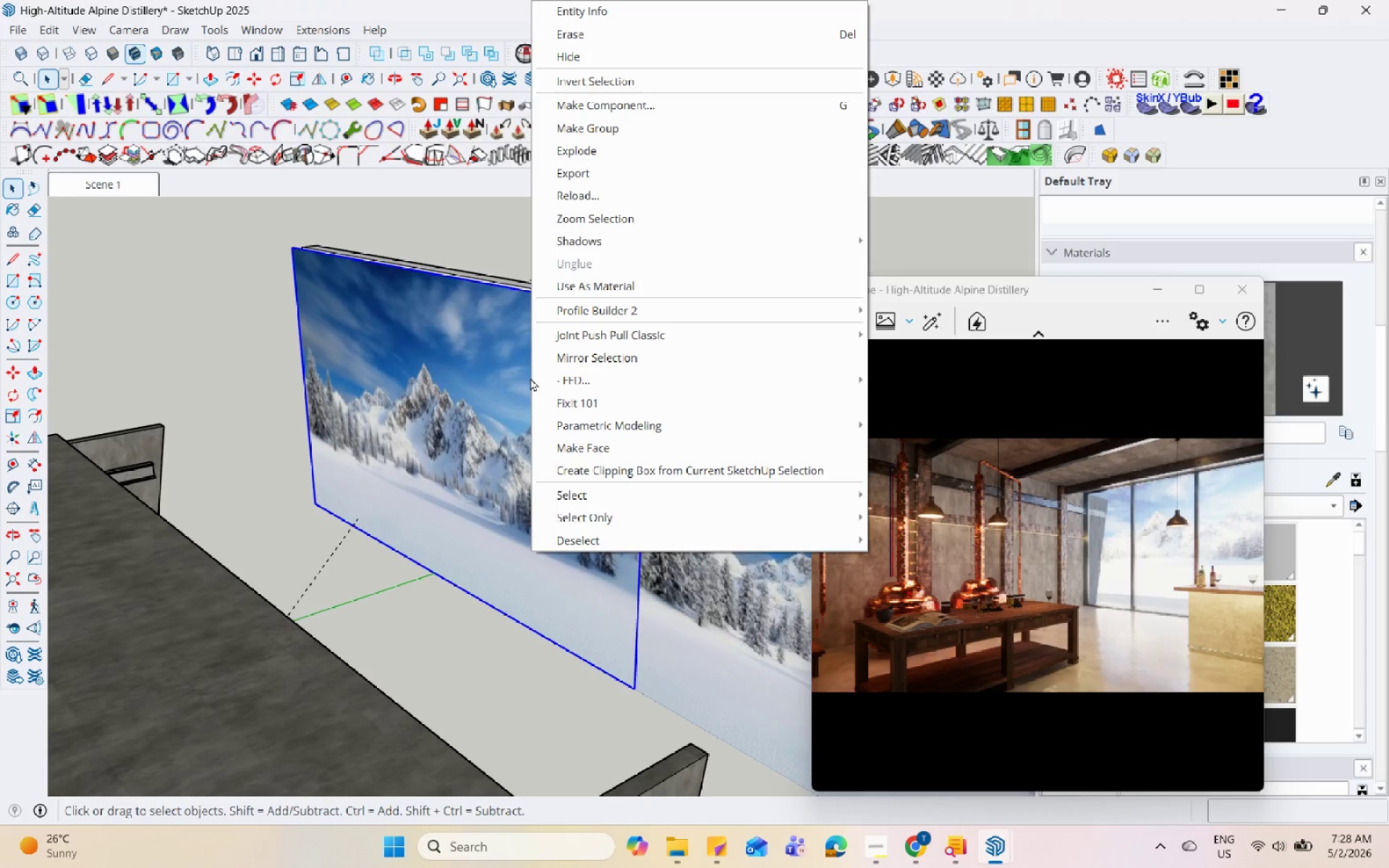 
left_click([495, 373])
 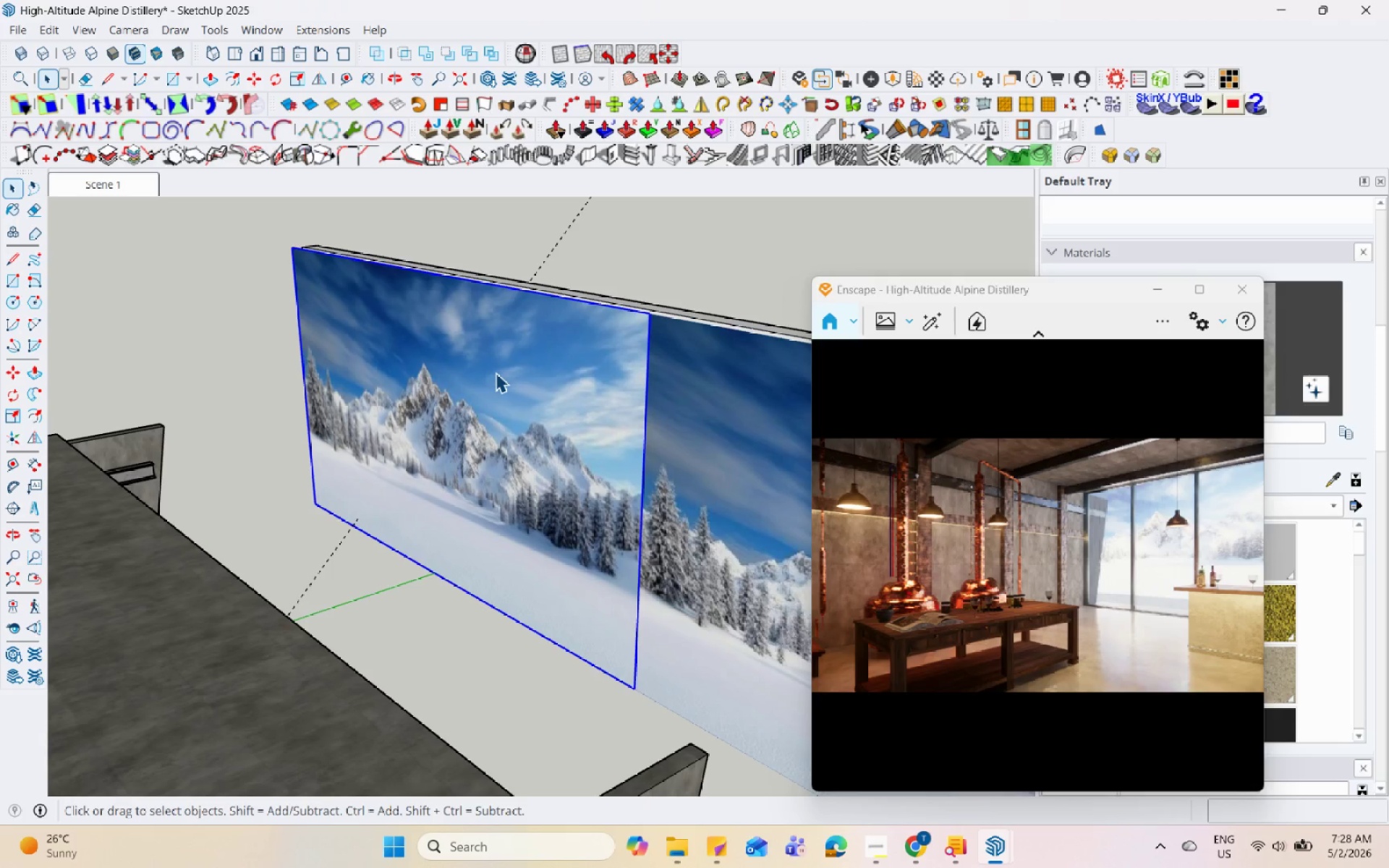 
scroll: coordinate [501, 381], scroll_direction: down, amount: 8.0
 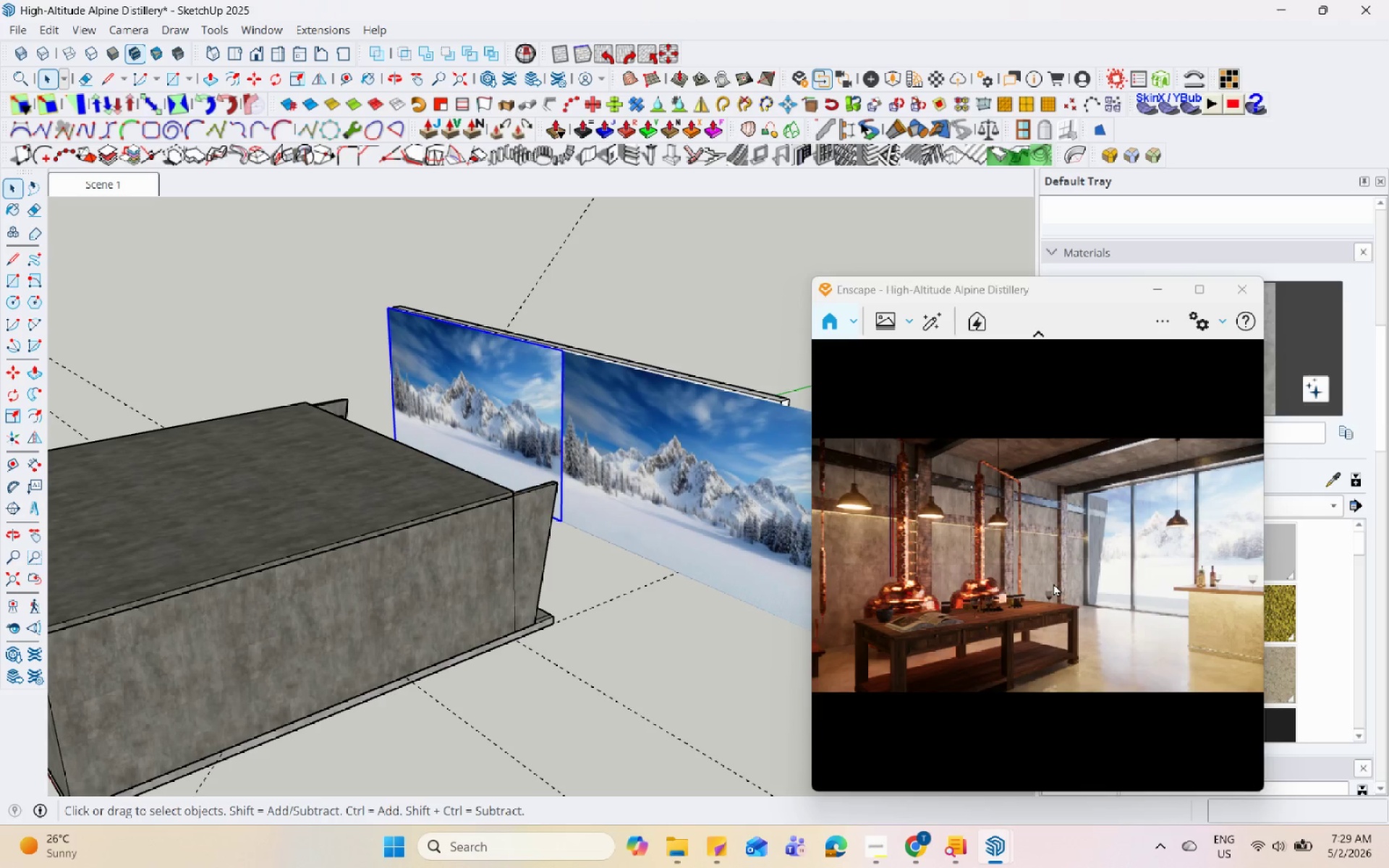 
wait(11.57)
 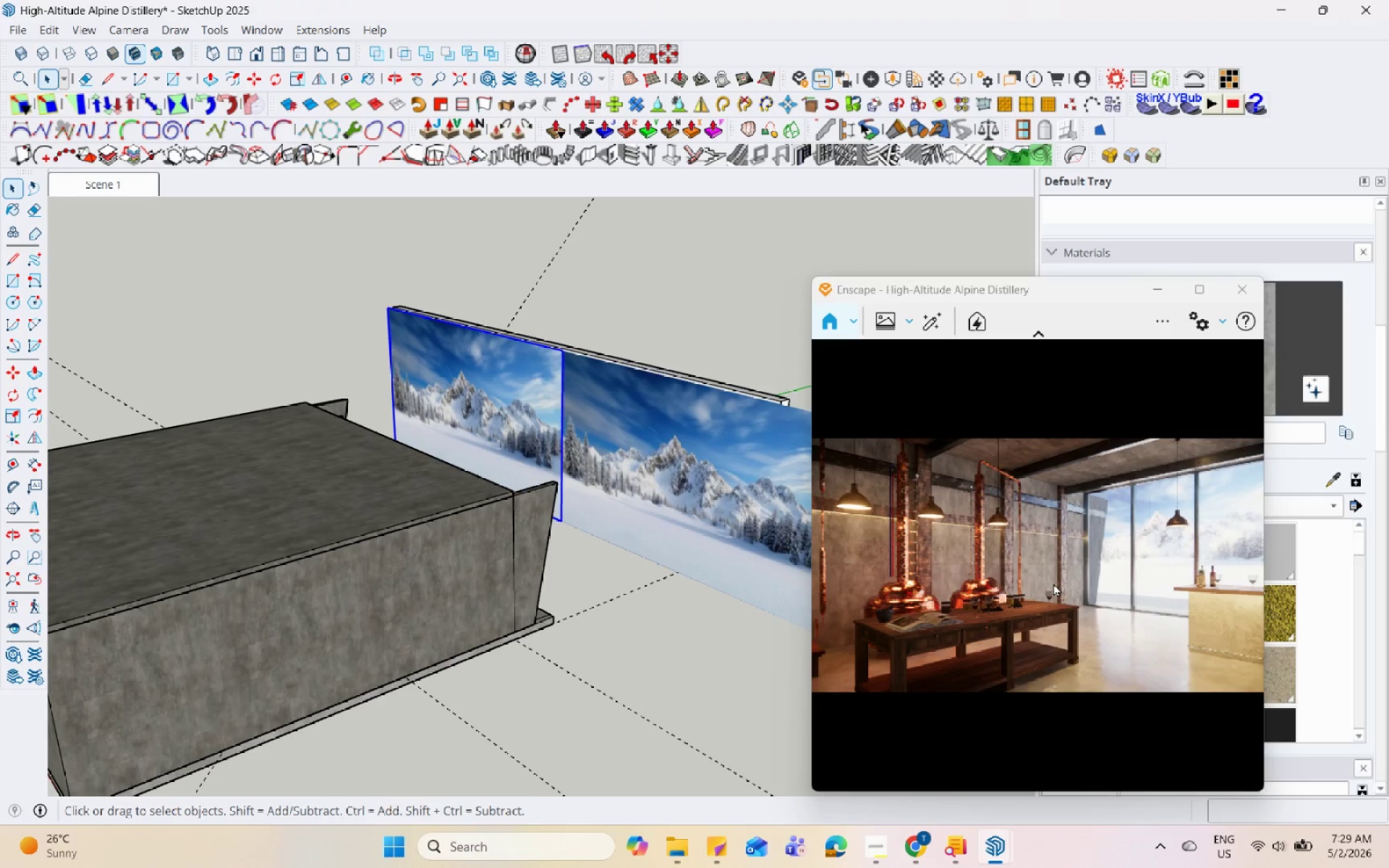 
left_click([1194, 320])
 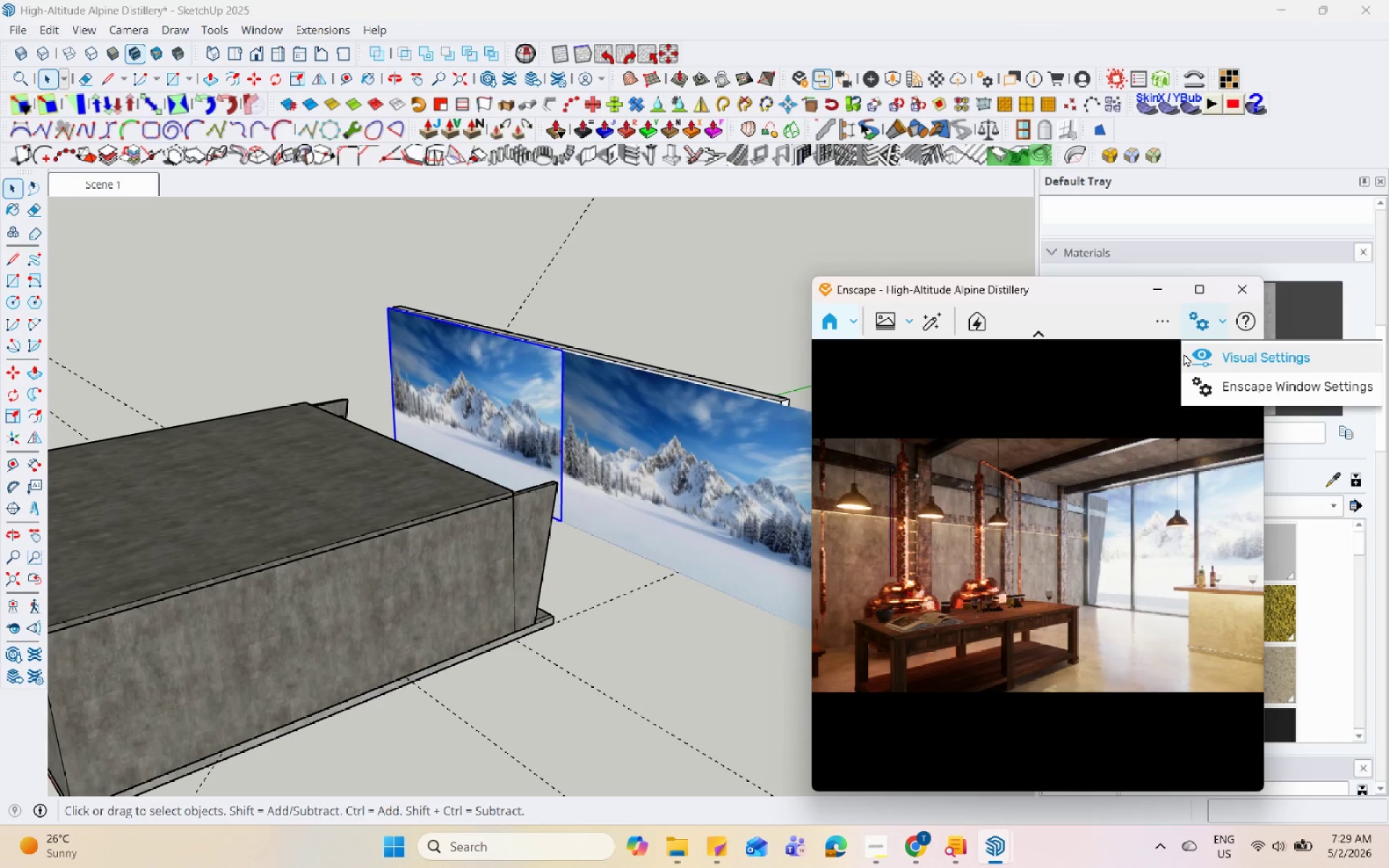 
left_click([1197, 363])
 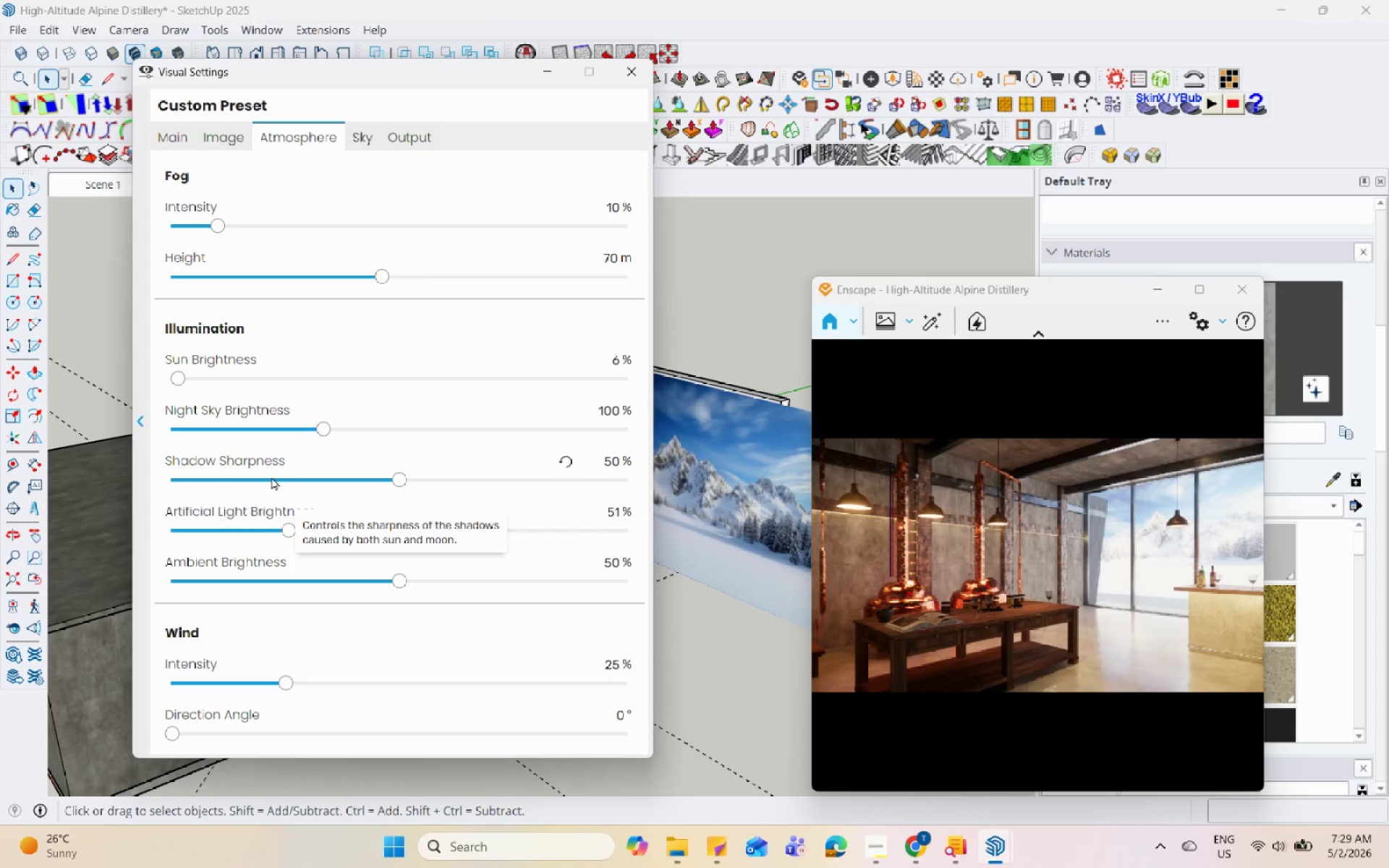 
left_click([247, 470])
 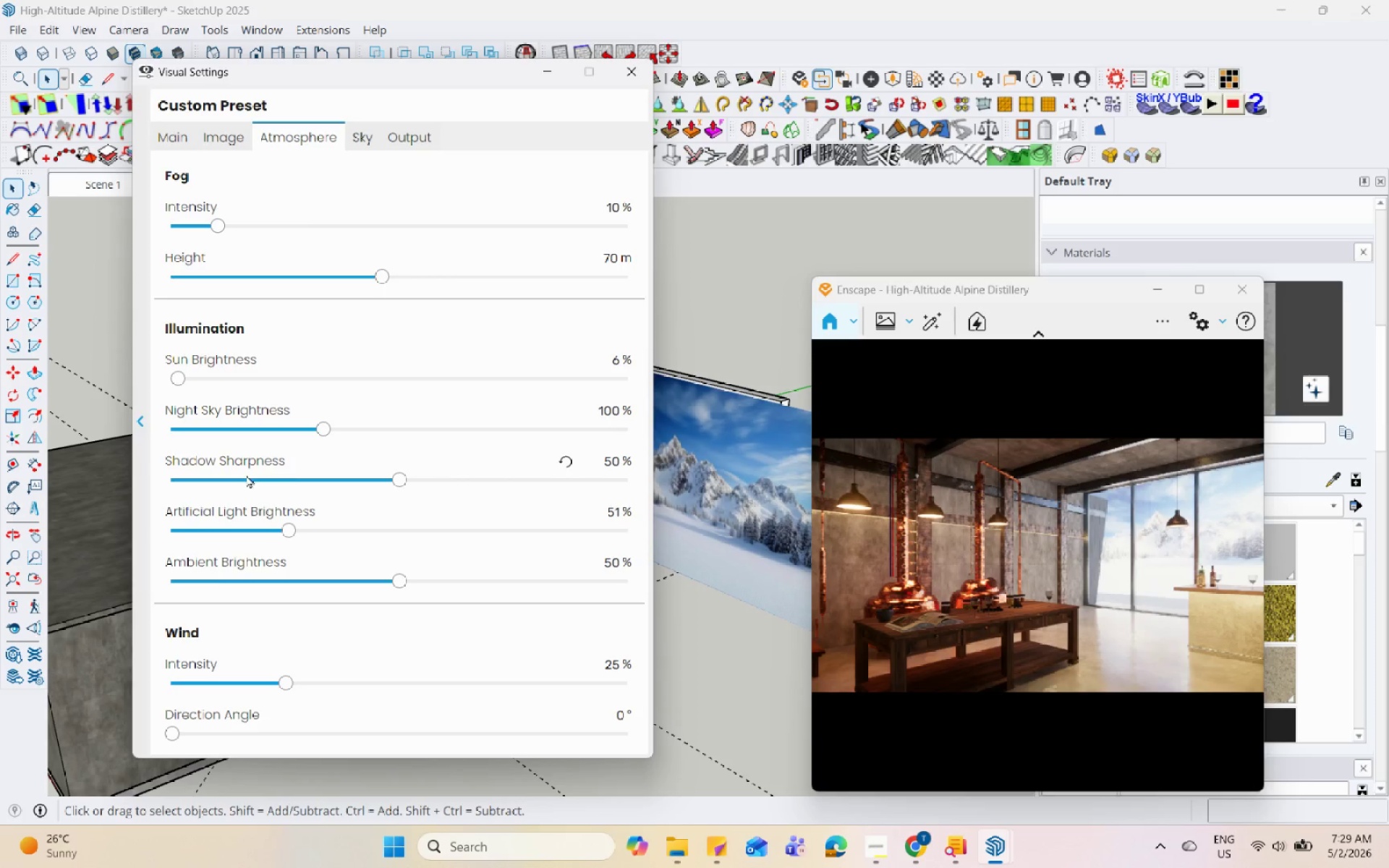 
left_click([247, 479])
 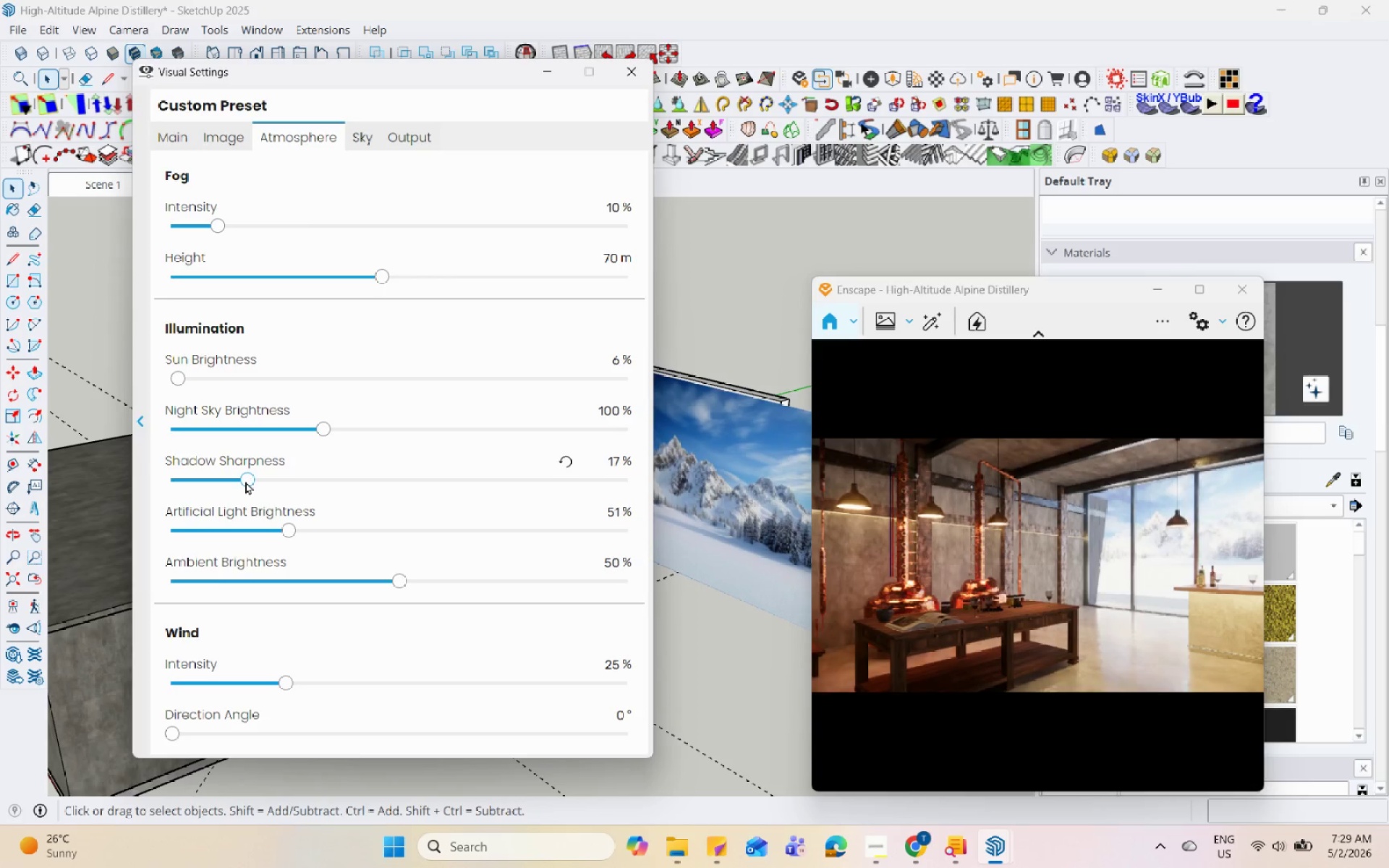 
left_click_drag(start_coordinate=[245, 480], to_coordinate=[221, 488])
 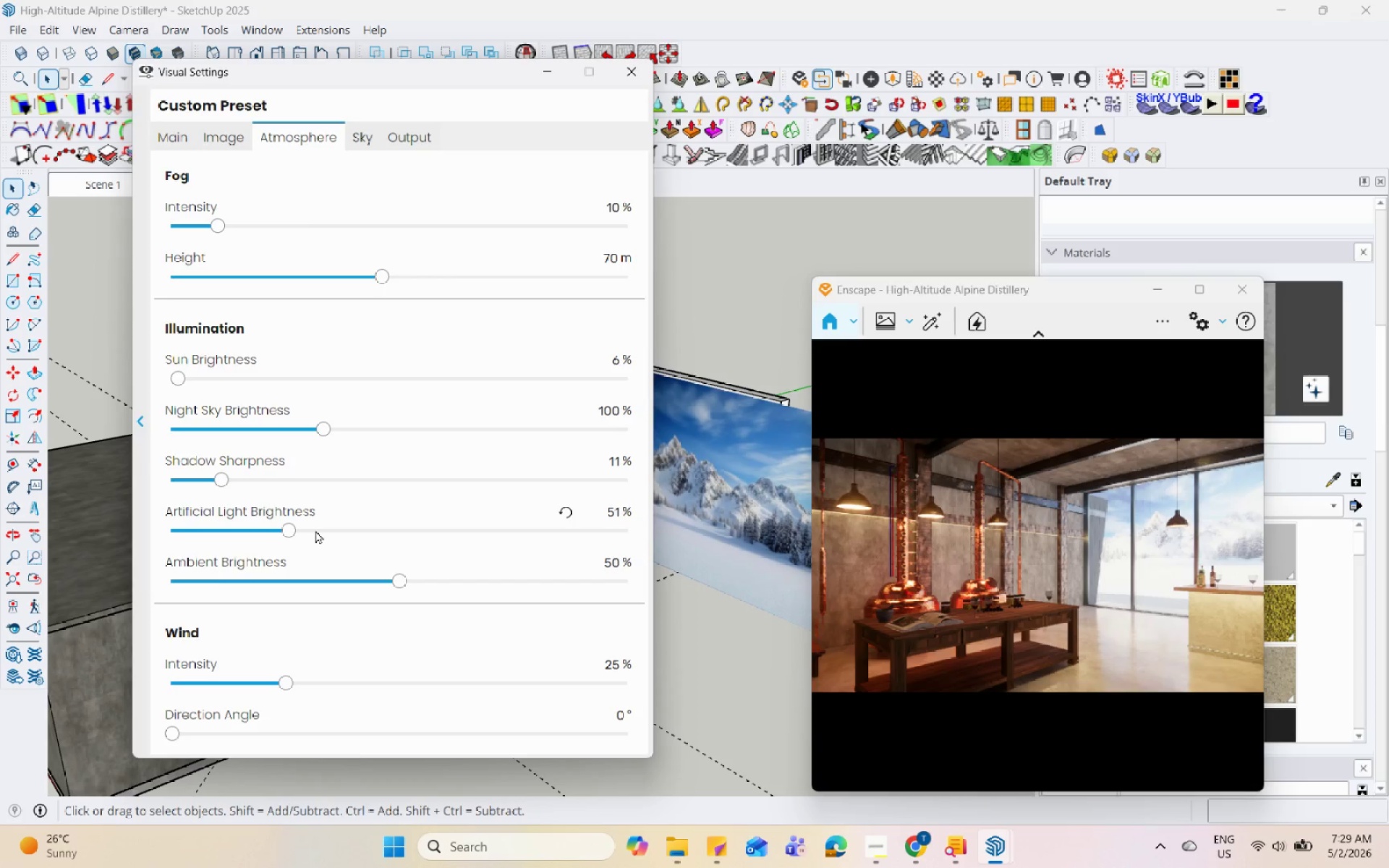 
left_click_drag(start_coordinate=[286, 527], to_coordinate=[247, 530])
 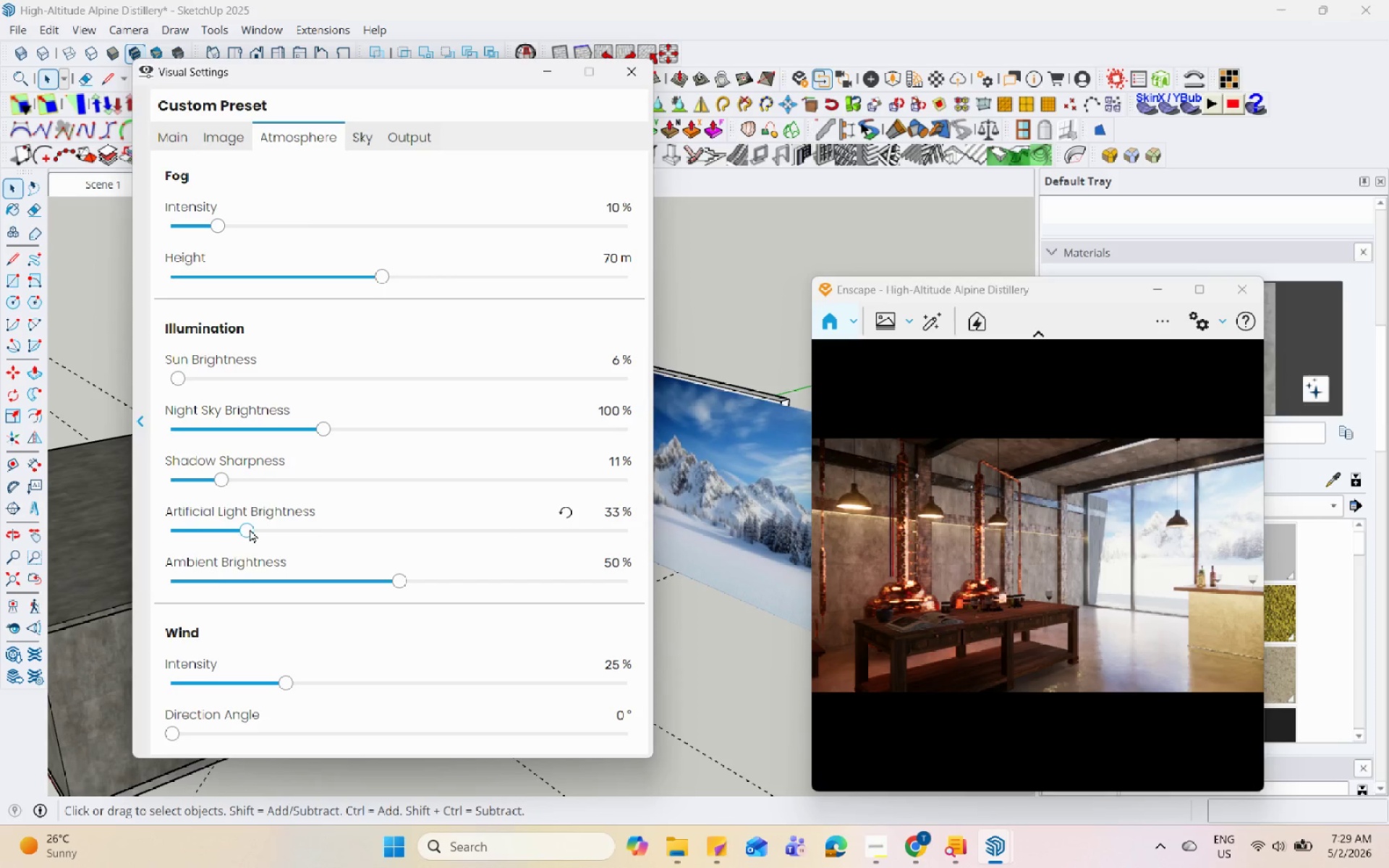 
left_click_drag(start_coordinate=[252, 529], to_coordinate=[268, 532])
 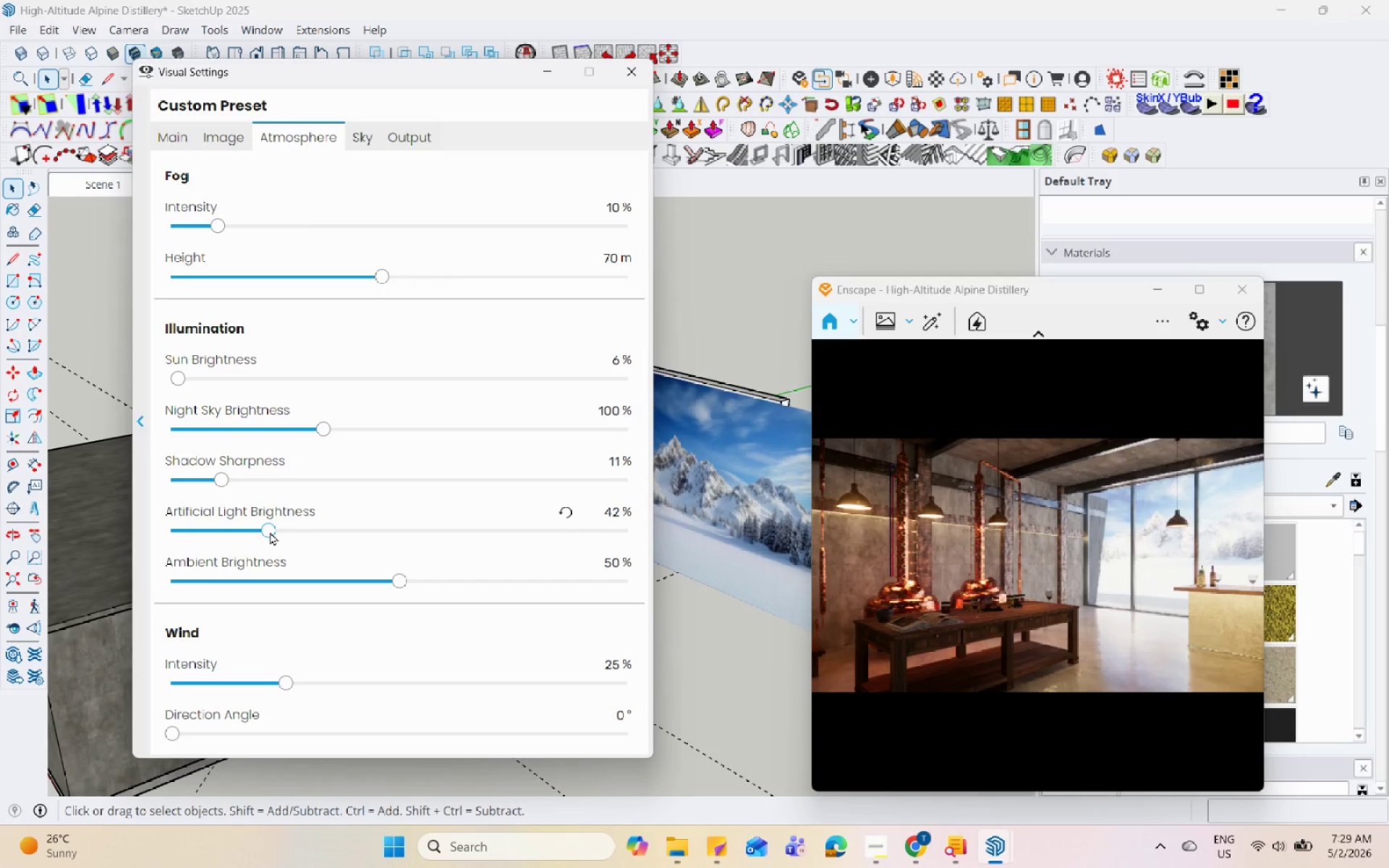 
left_click_drag(start_coordinate=[269, 532], to_coordinate=[259, 533])
 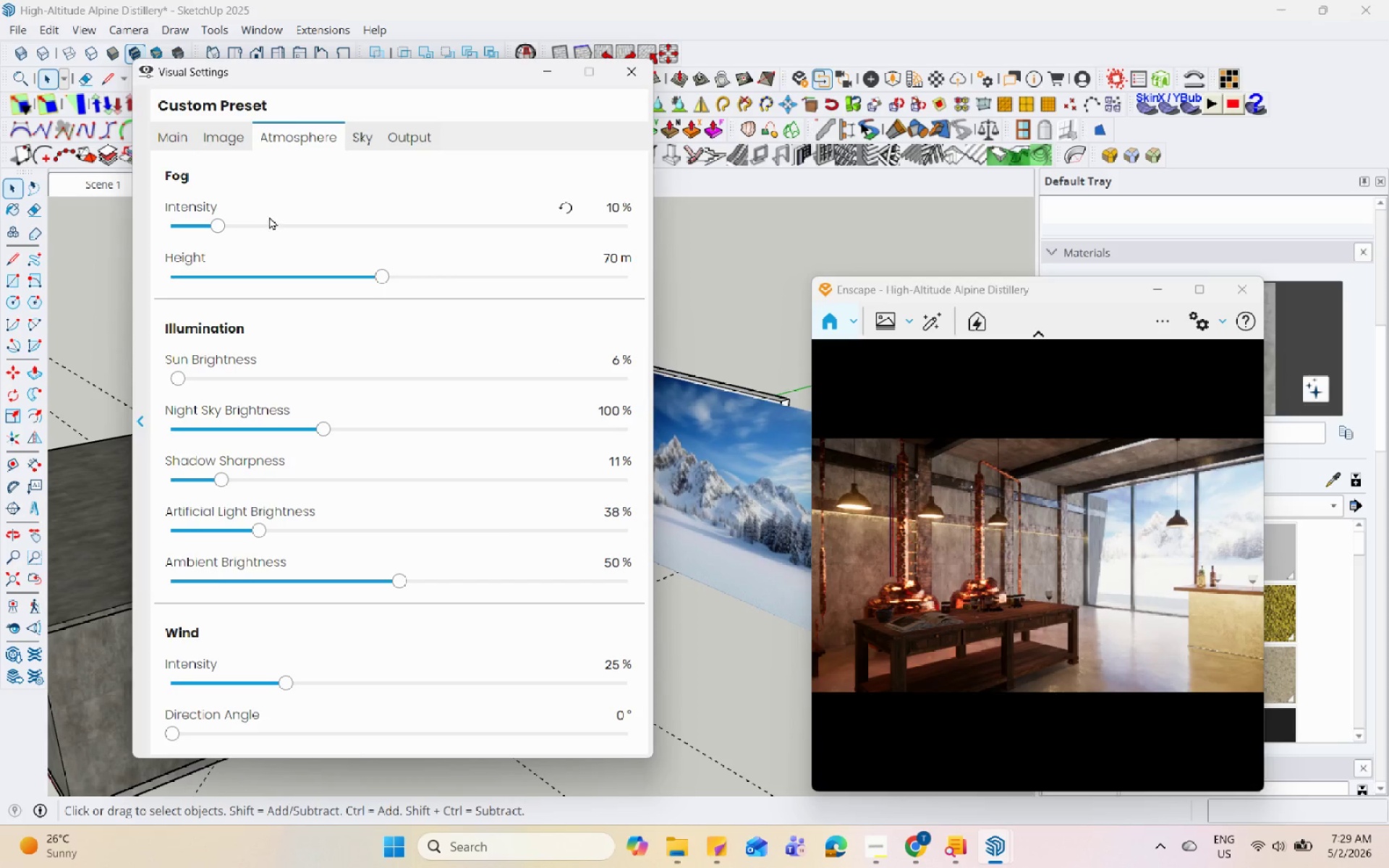 
left_click([355, 148])
 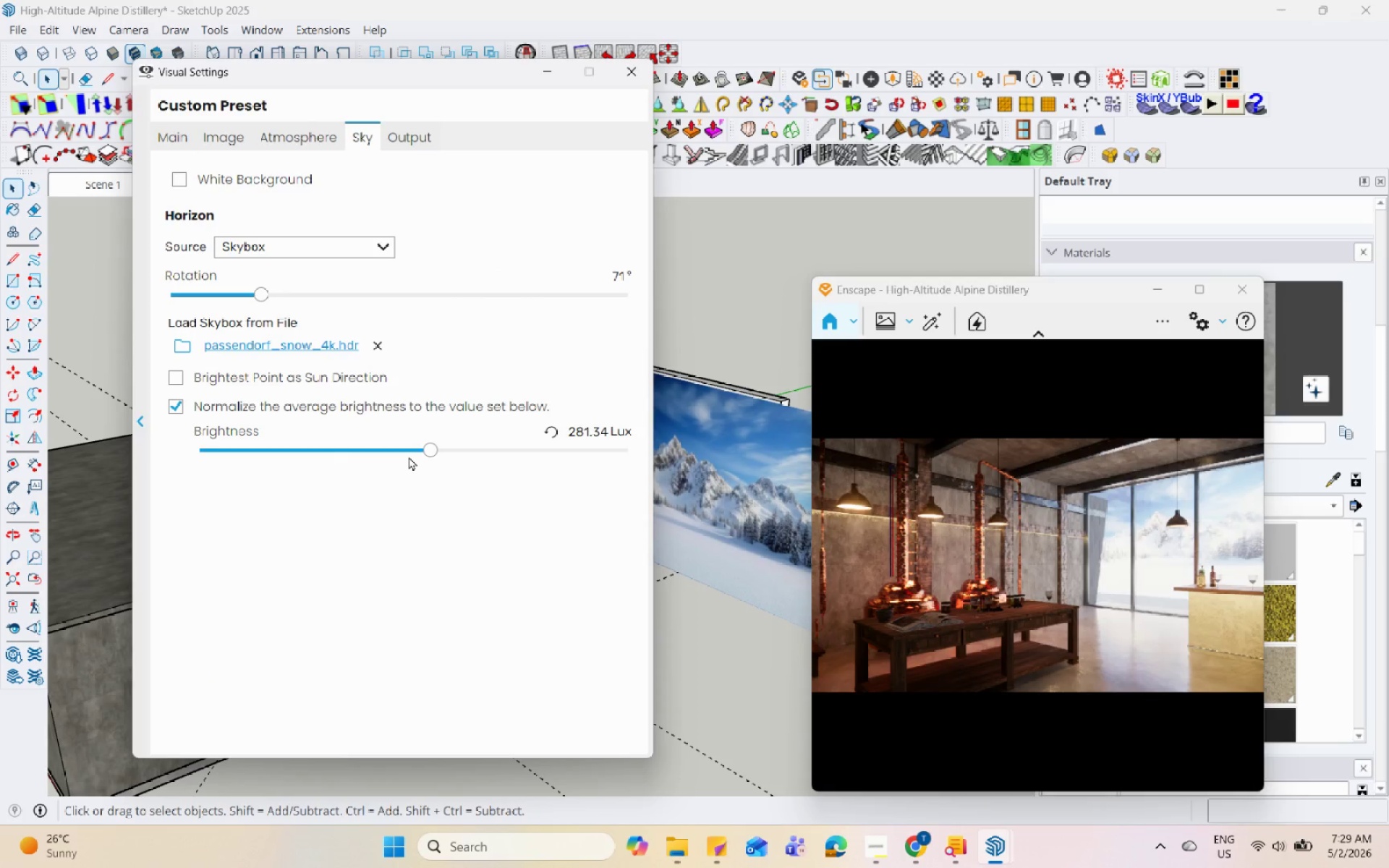 
left_click_drag(start_coordinate=[422, 448], to_coordinate=[350, 473])
 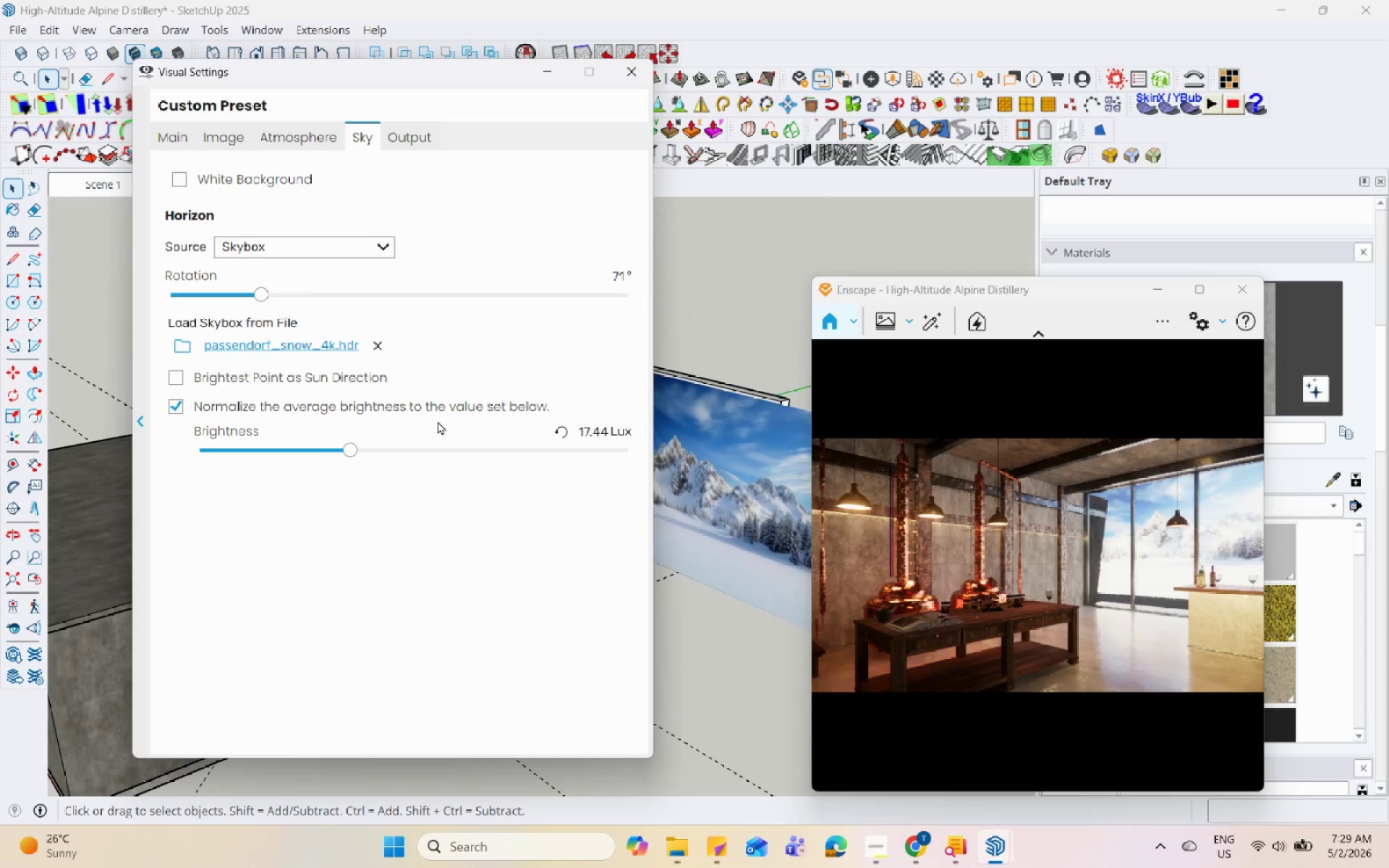 
mouse_move([473, 374])
 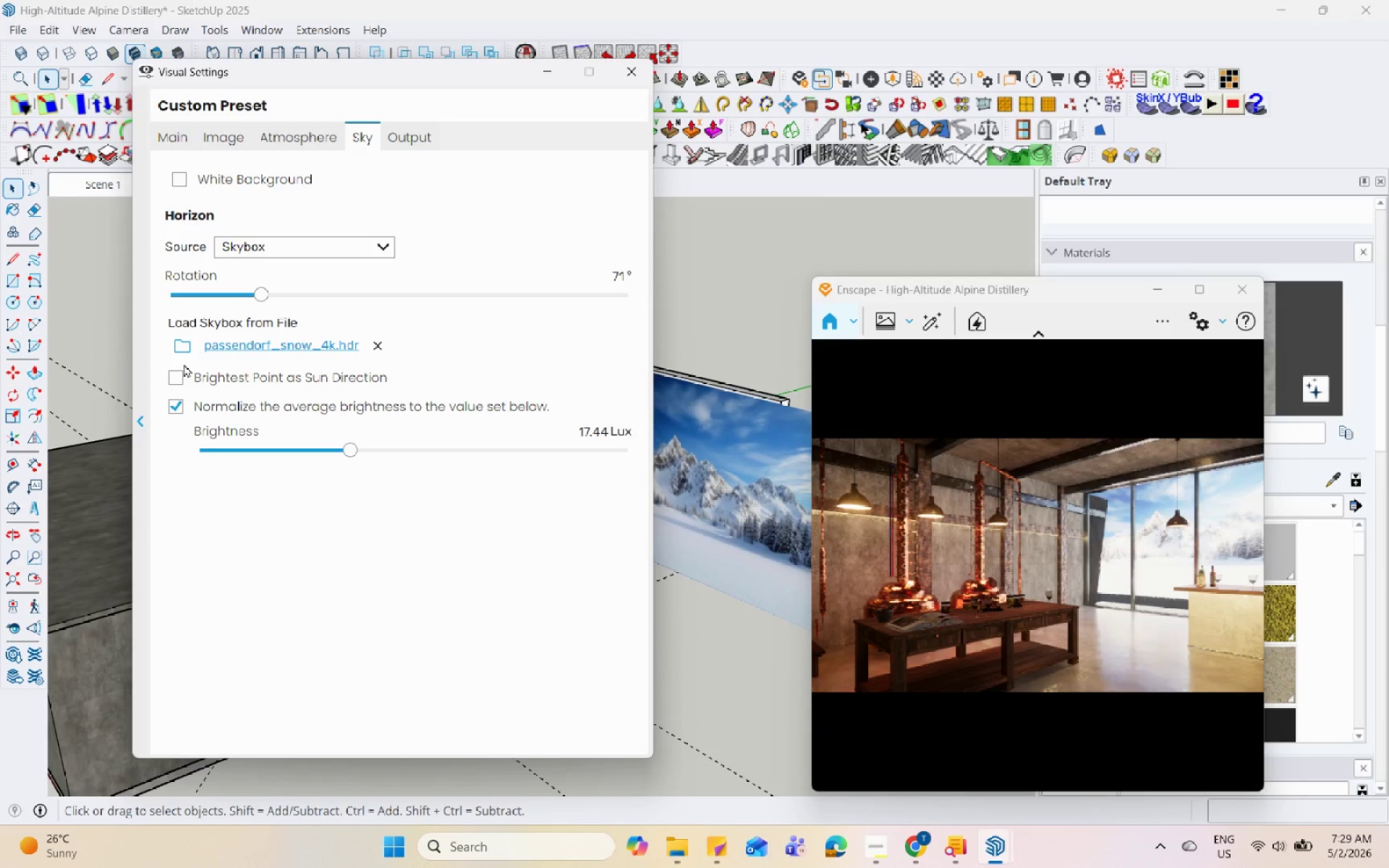 
left_click([181, 372])
 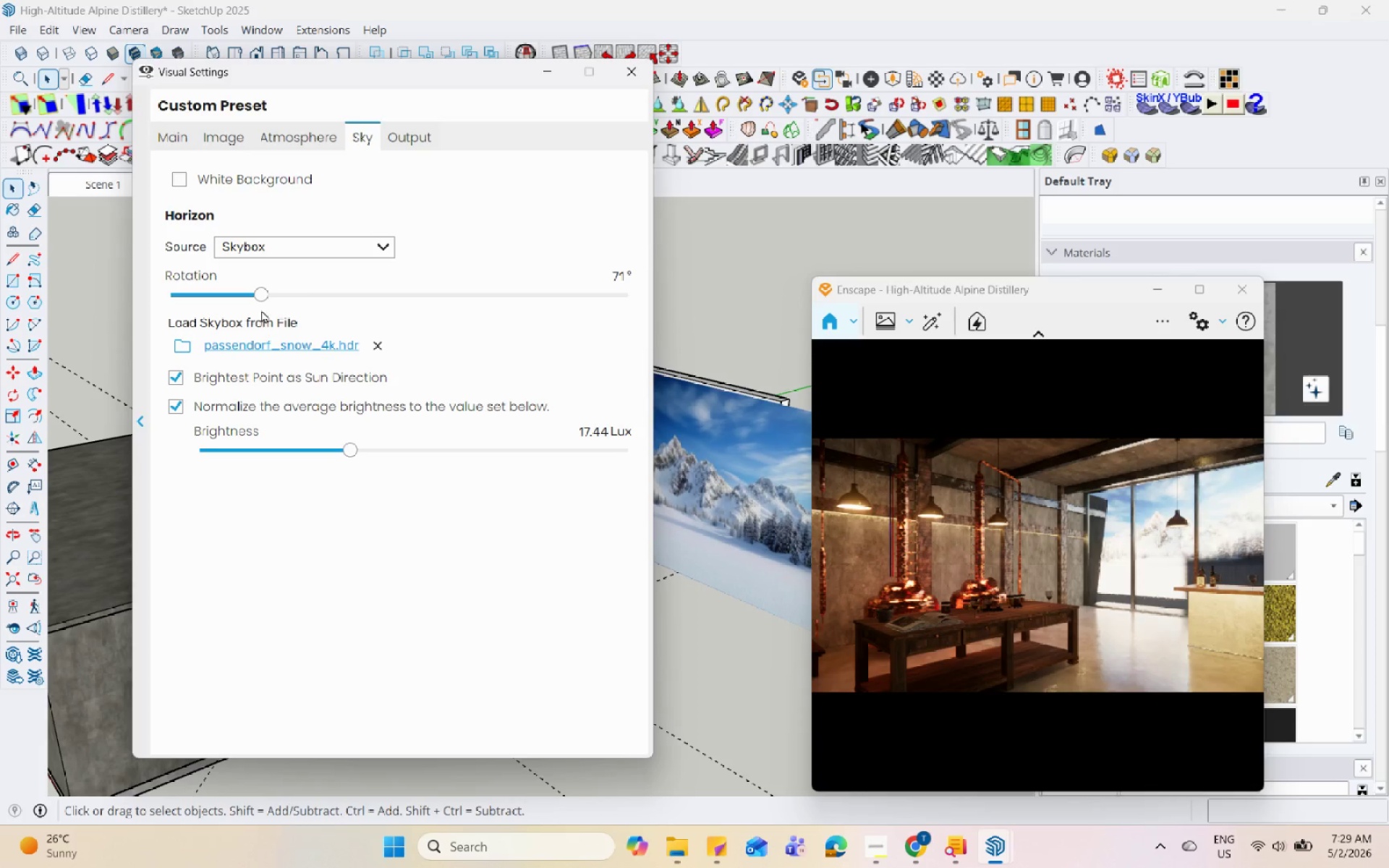 
left_click_drag(start_coordinate=[266, 294], to_coordinate=[153, 365])
 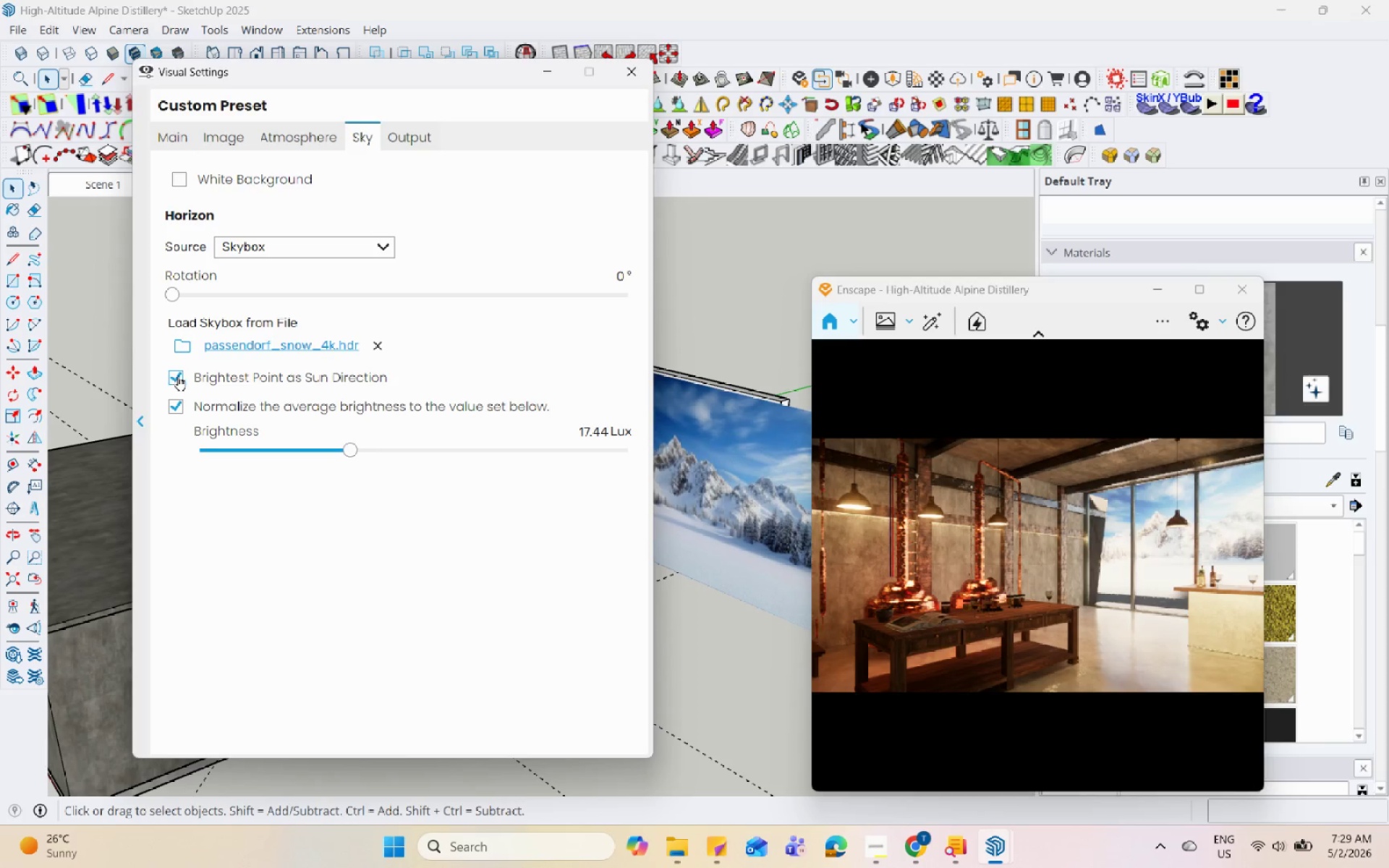 
left_click([178, 375])
 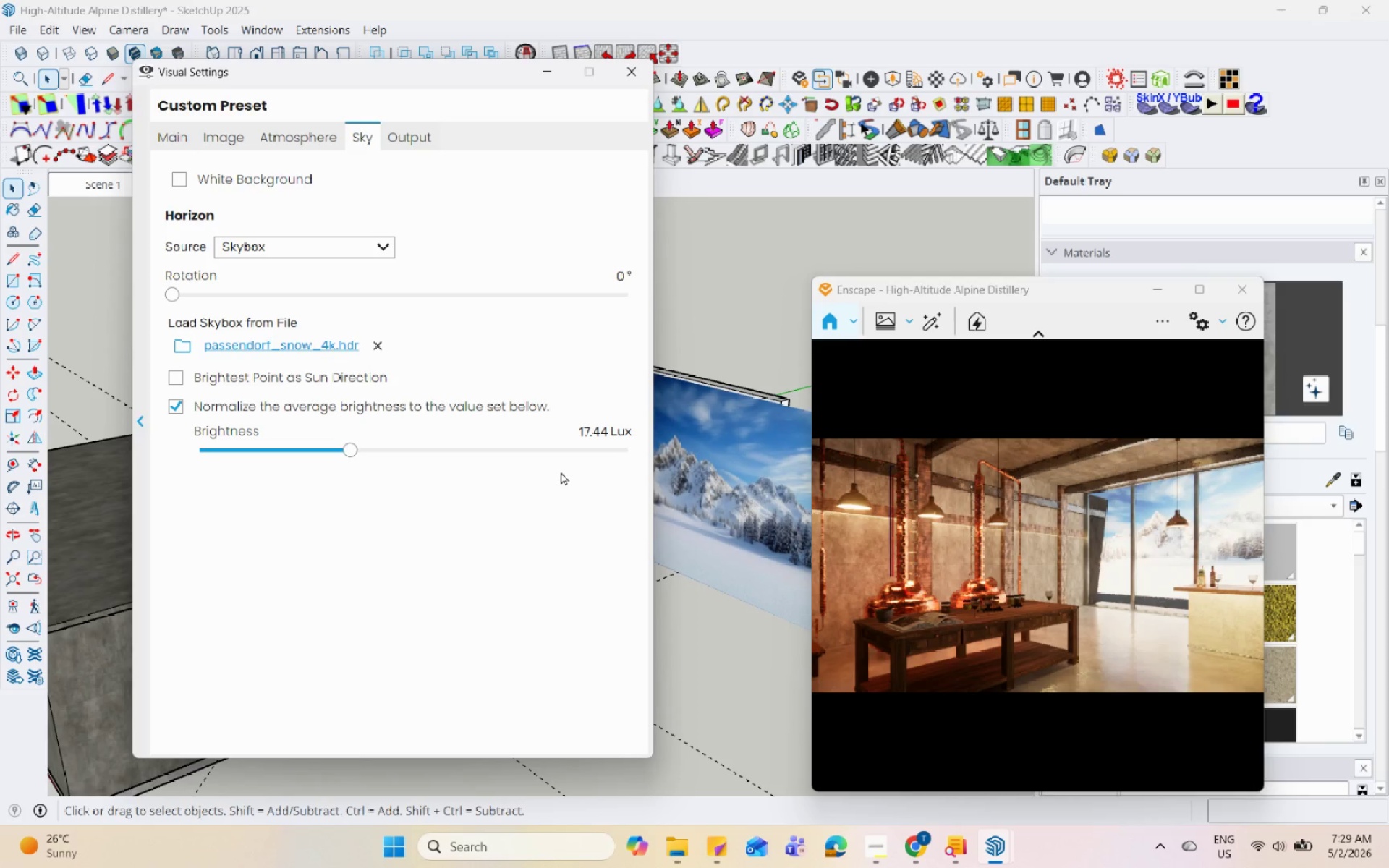 
left_click_drag(start_coordinate=[1031, 566], to_coordinate=[1035, 564])
 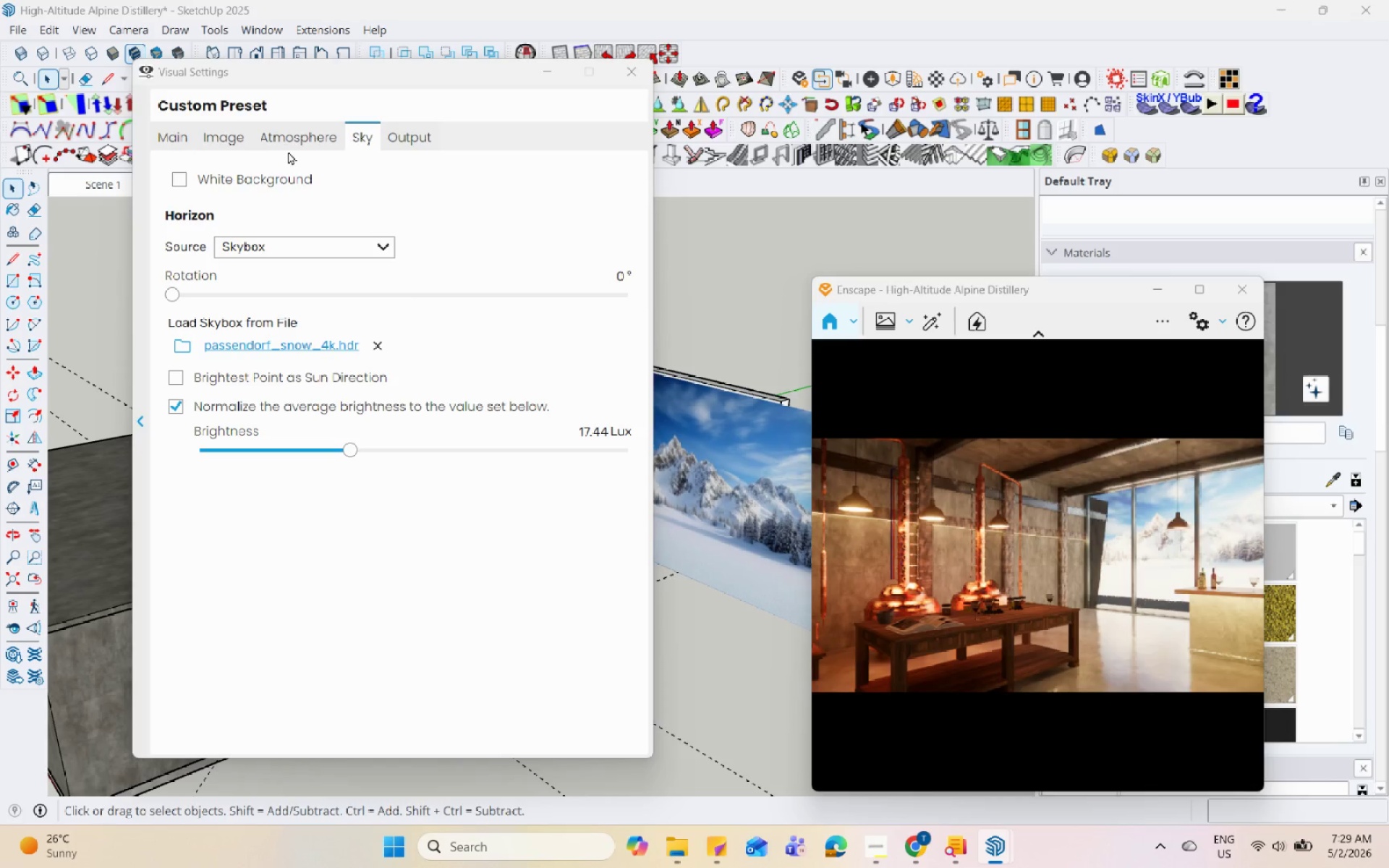 
left_click([240, 135])
 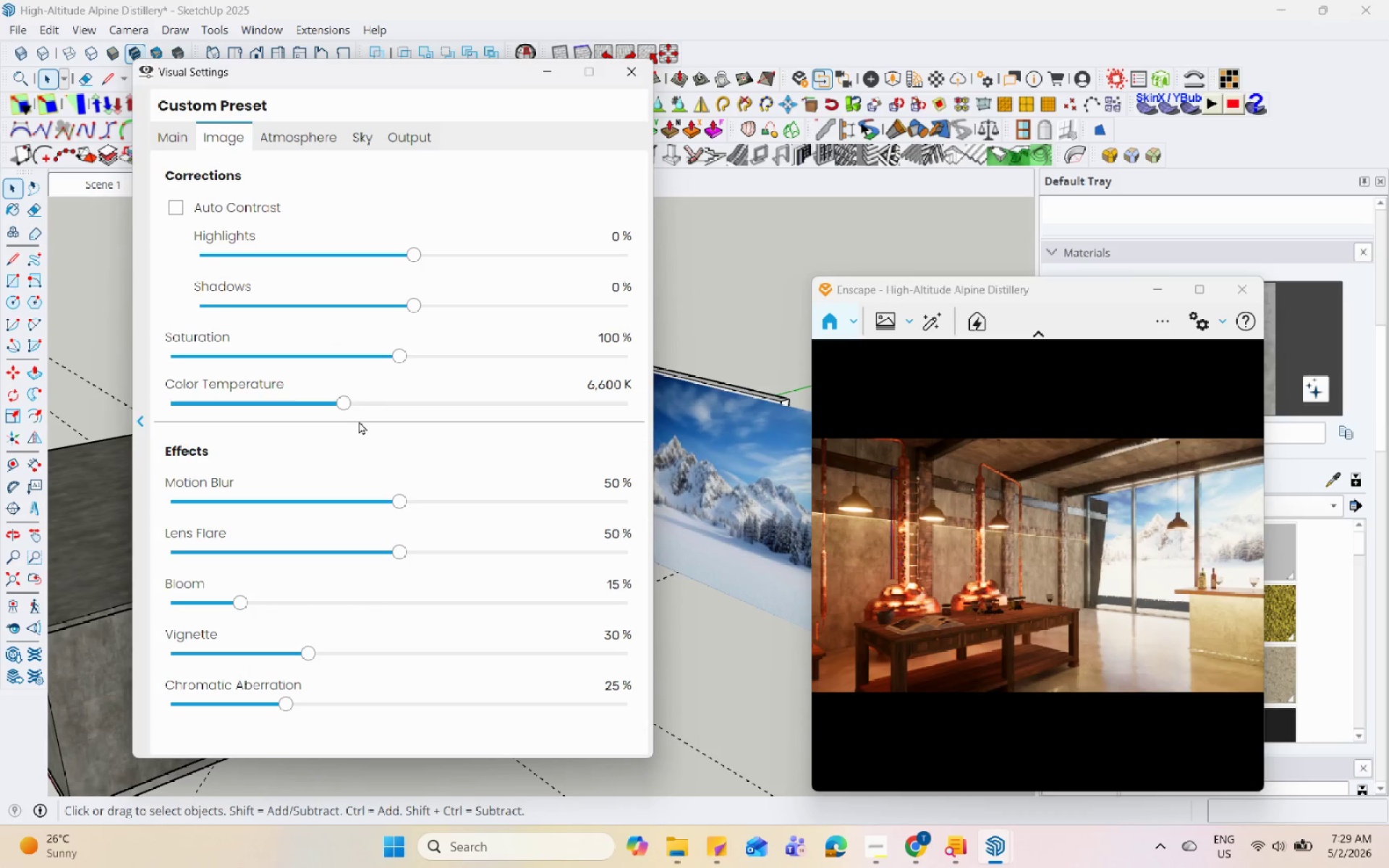 
left_click_drag(start_coordinate=[342, 399], to_coordinate=[480, 422])
 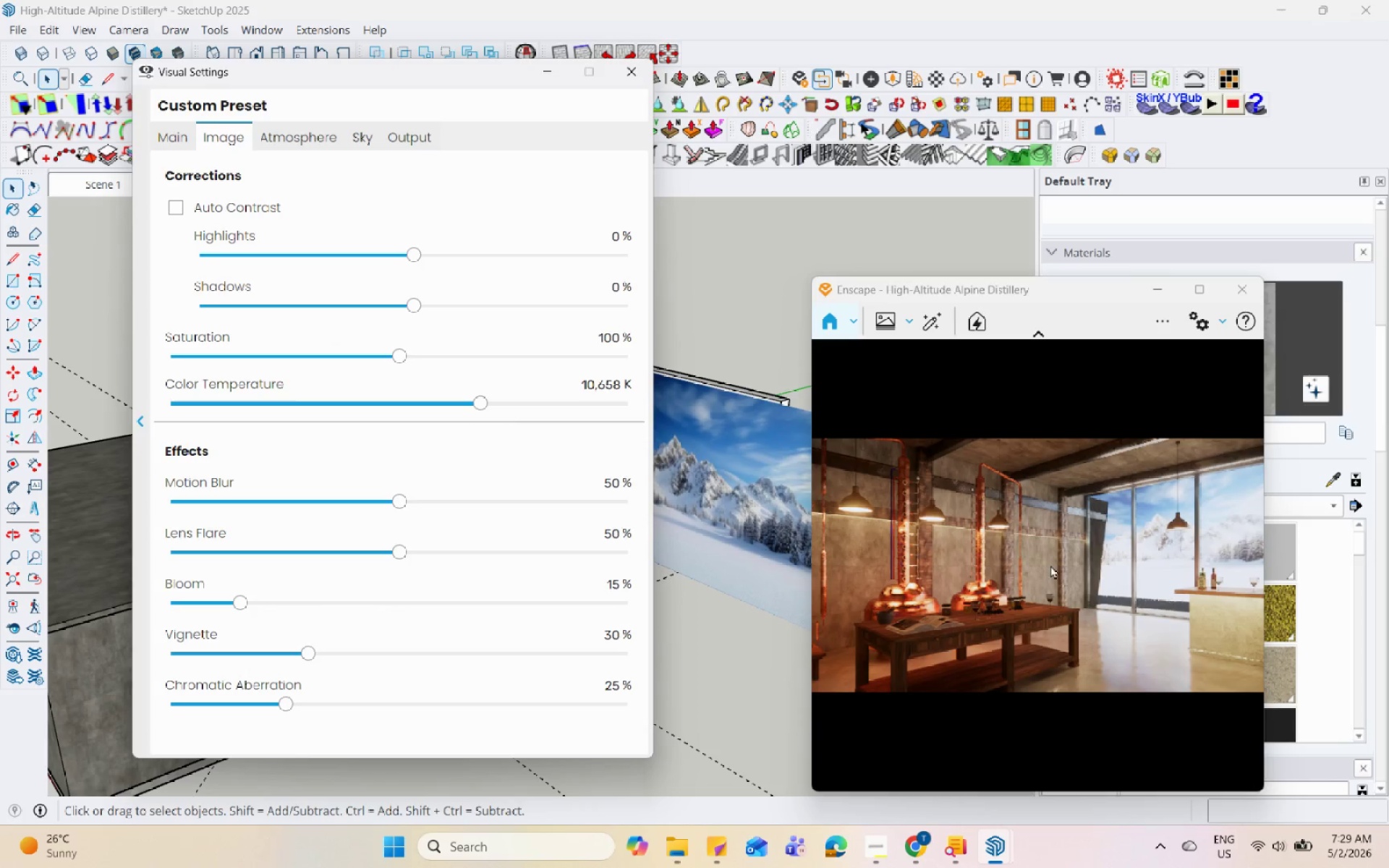 
left_click_drag(start_coordinate=[1045, 571], to_coordinate=[1039, 565])
 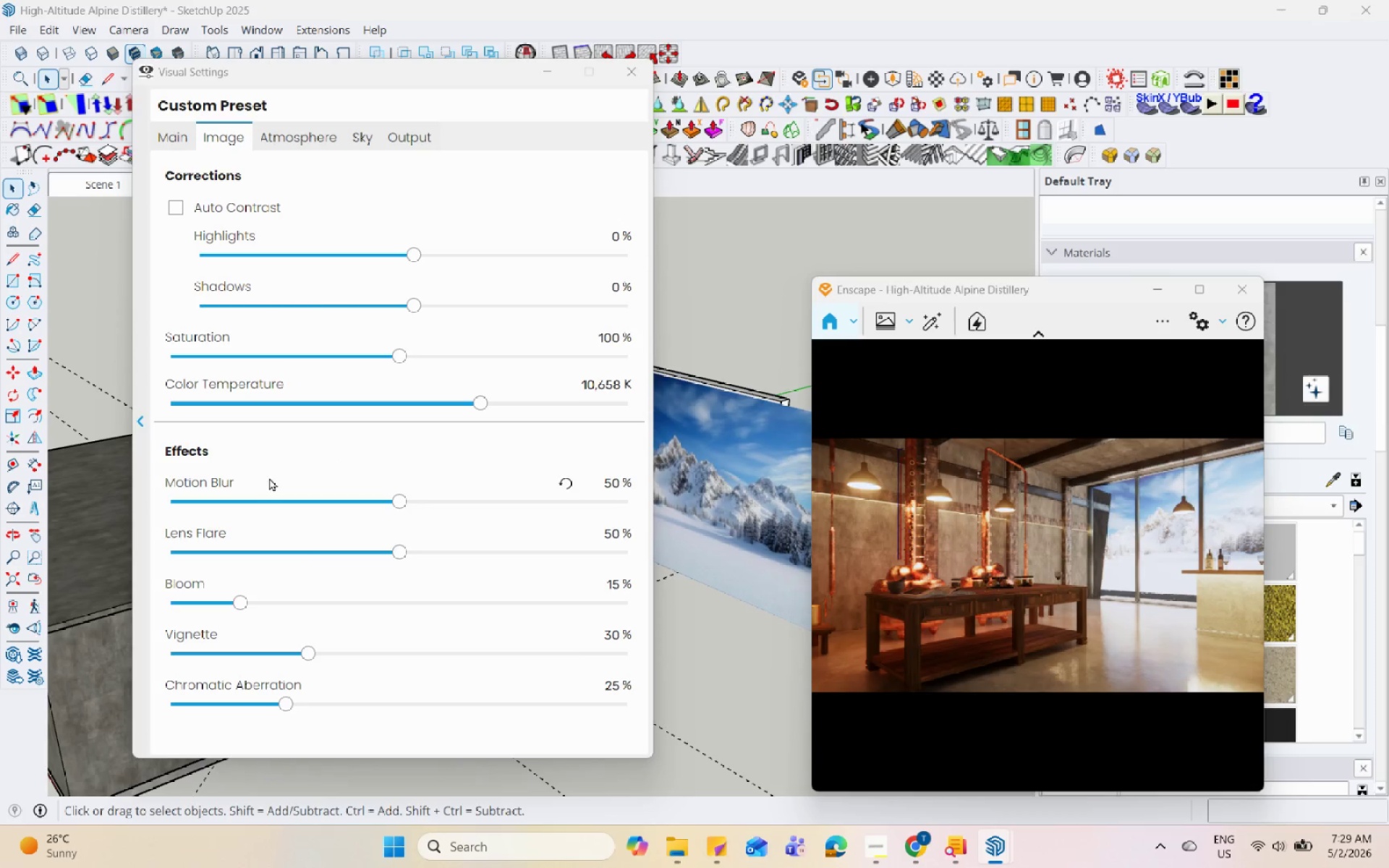 
wait(6.88)
 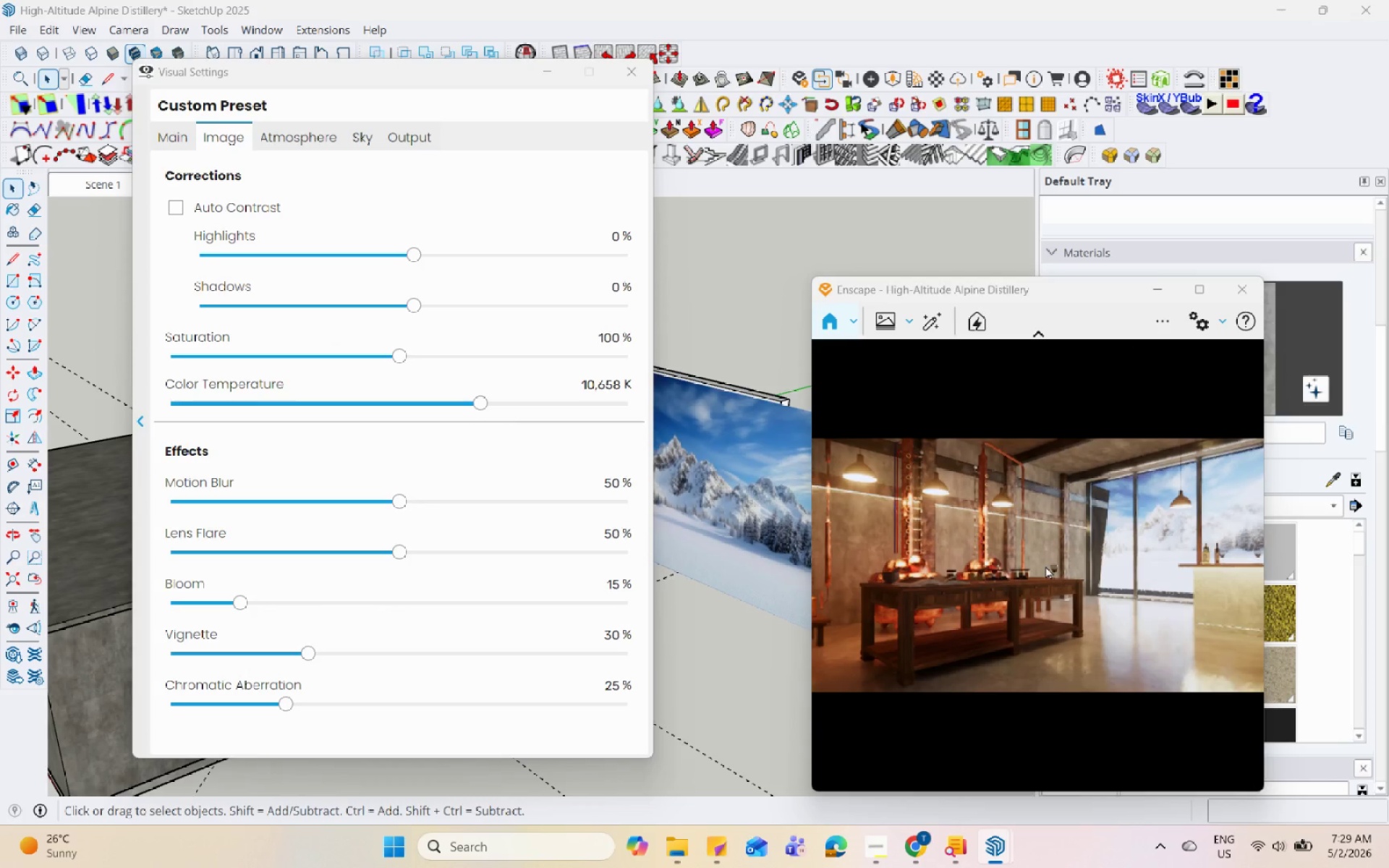 
left_click_drag(start_coordinate=[480, 409], to_coordinate=[441, 425])
 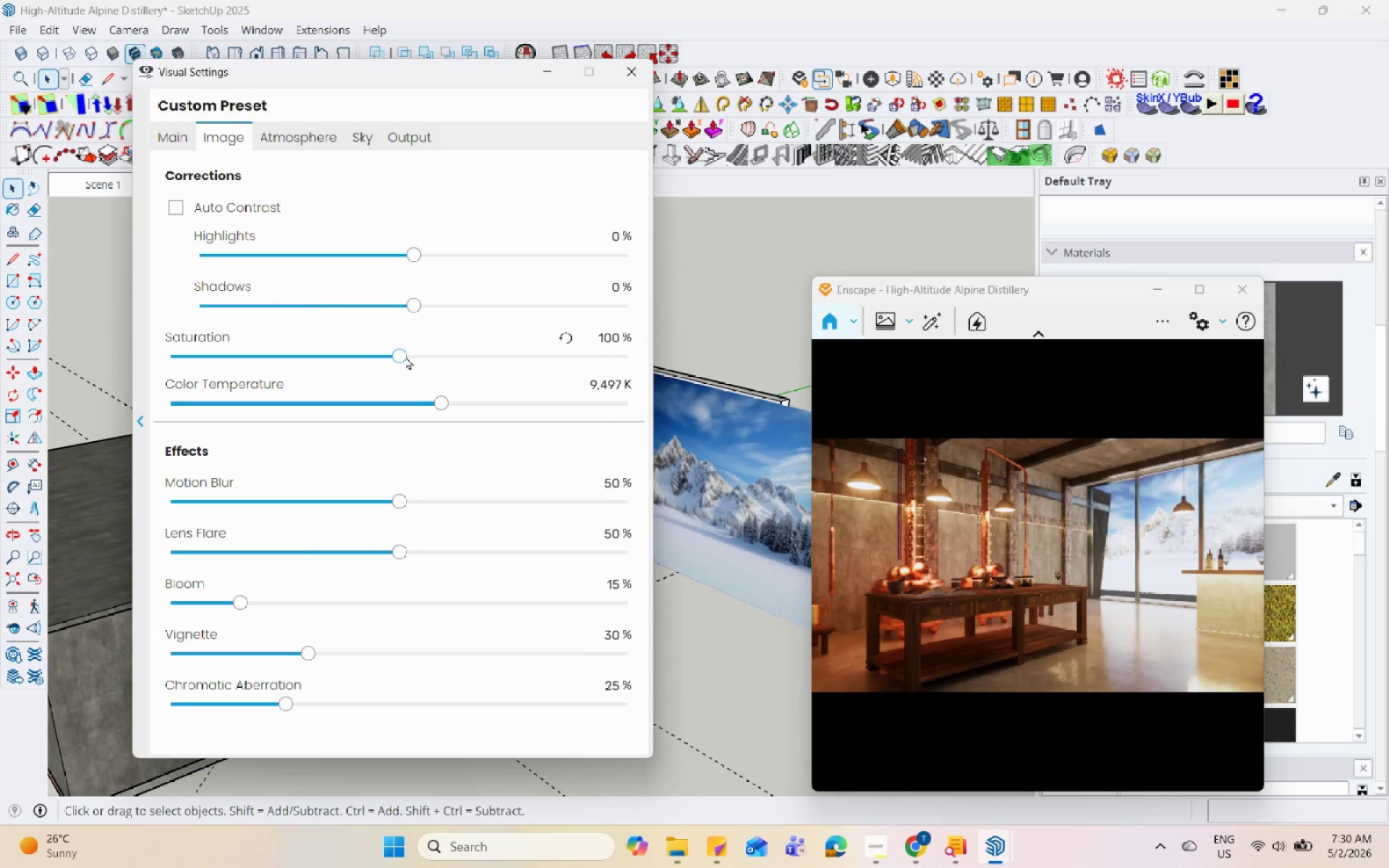 
left_click_drag(start_coordinate=[401, 356], to_coordinate=[380, 352])
 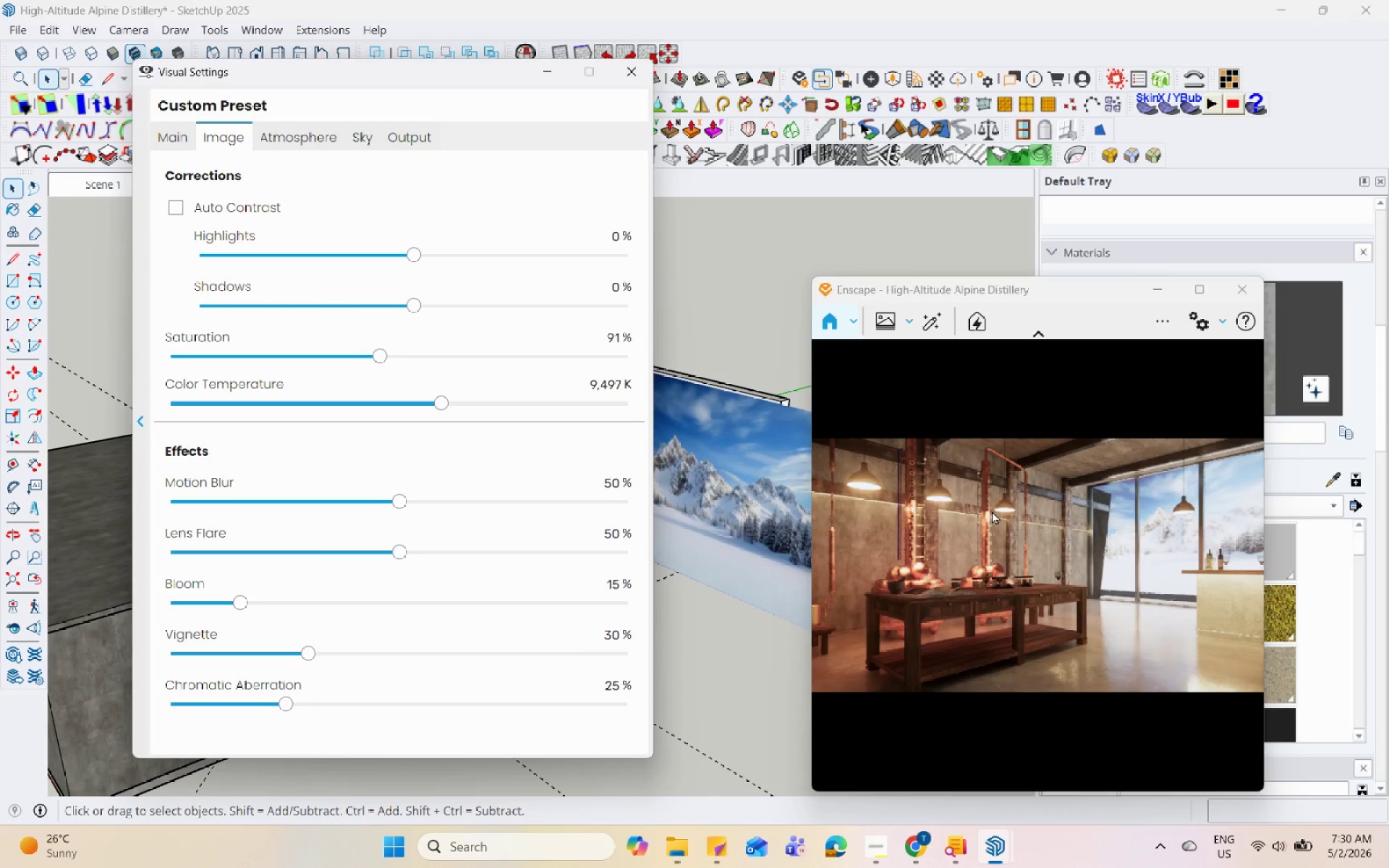 
left_click_drag(start_coordinate=[1071, 497], to_coordinate=[1048, 558])
 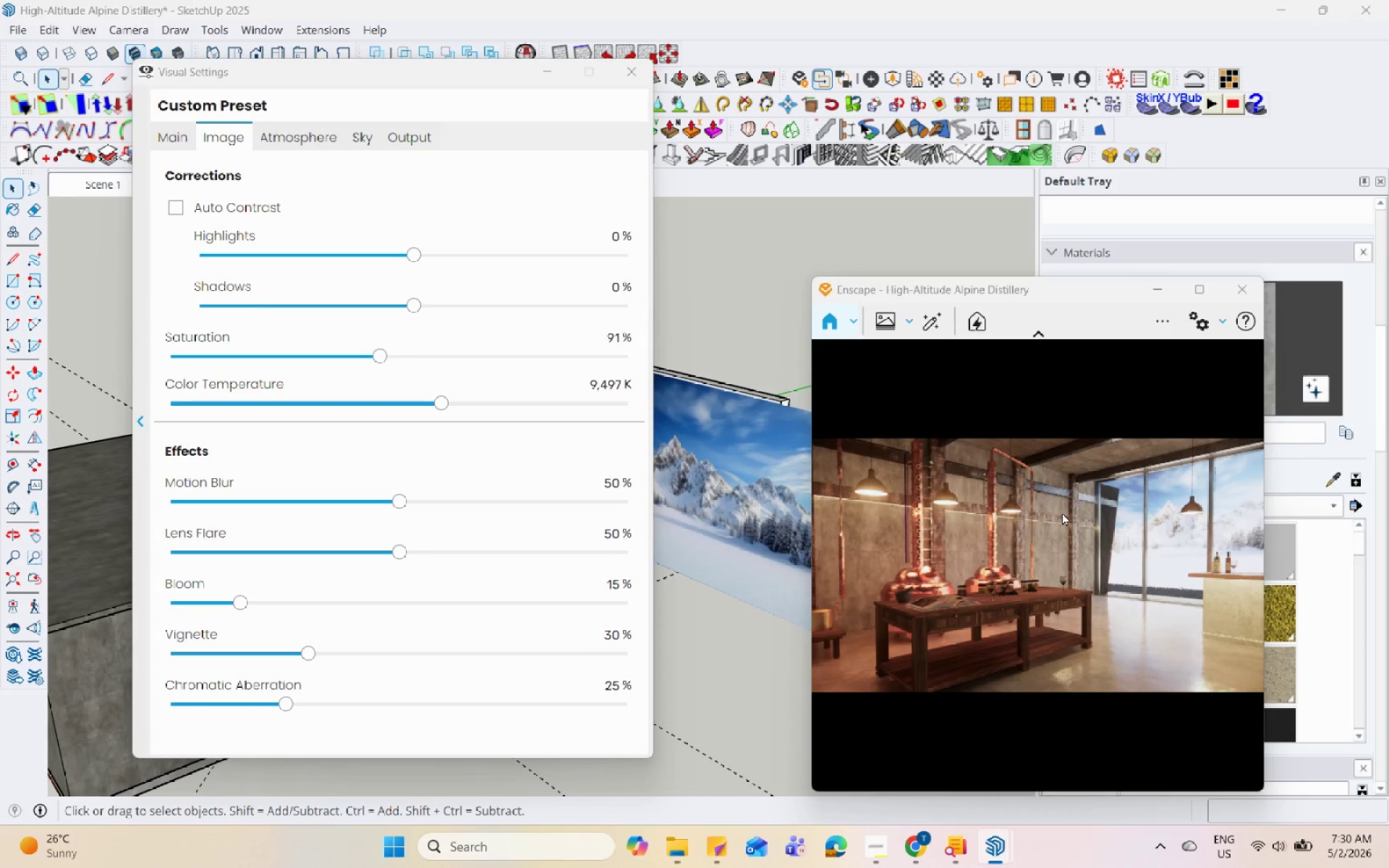 
wait(10.23)
 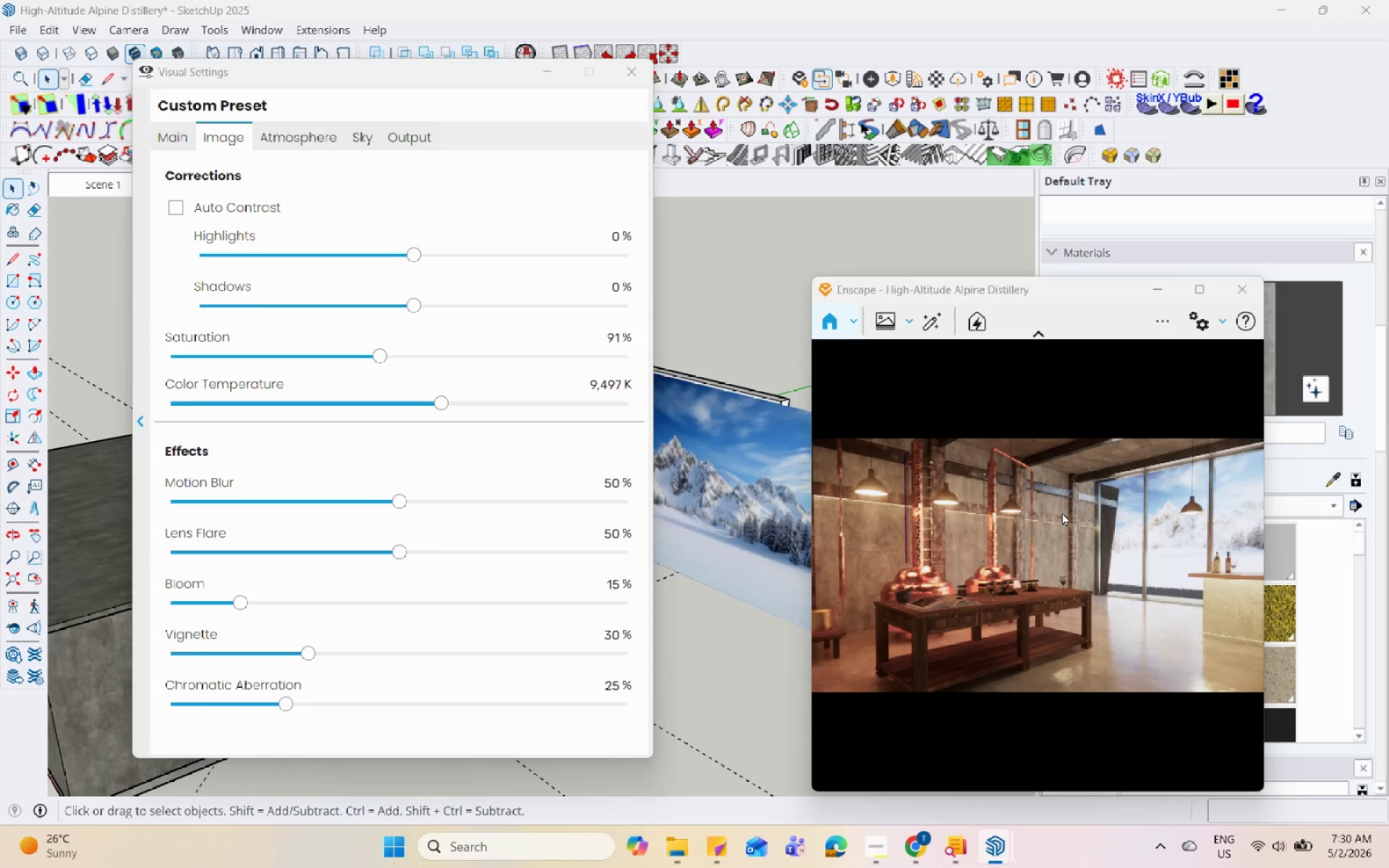 
left_click_drag(start_coordinate=[237, 603], to_coordinate=[208, 599])
 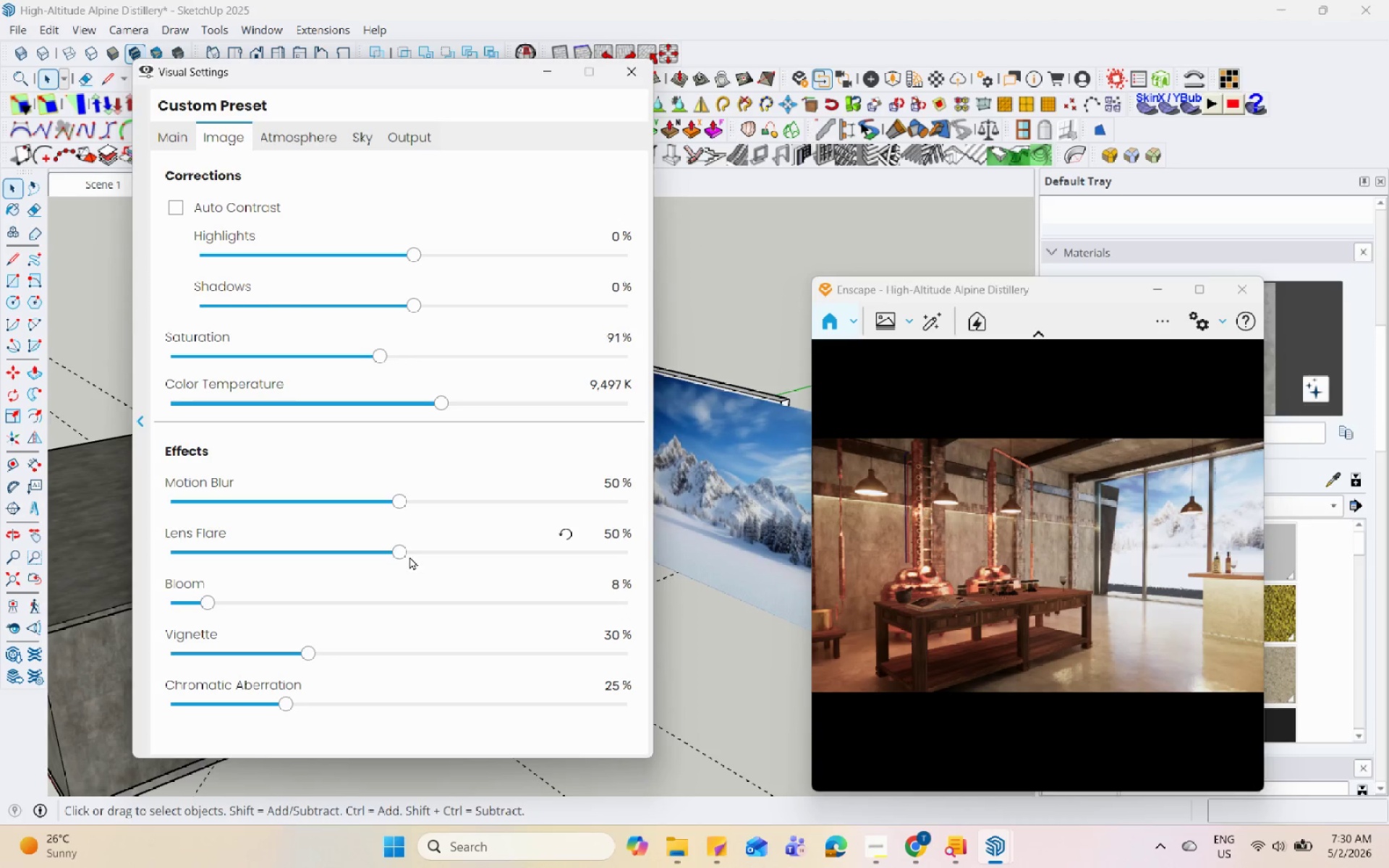 
left_click_drag(start_coordinate=[396, 551], to_coordinate=[271, 563])
 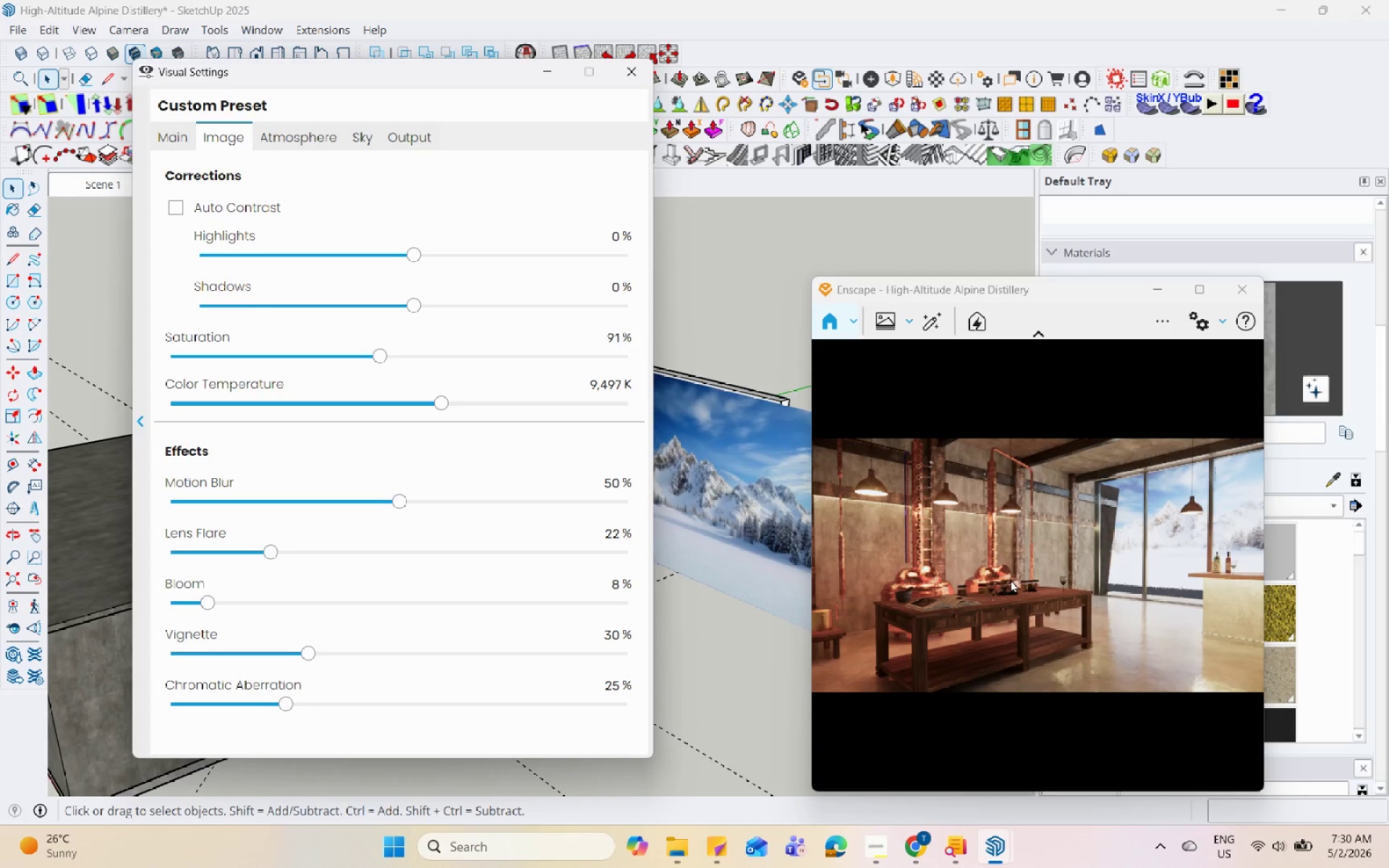 
scroll: coordinate [1052, 600], scroll_direction: up, amount: 1.0
 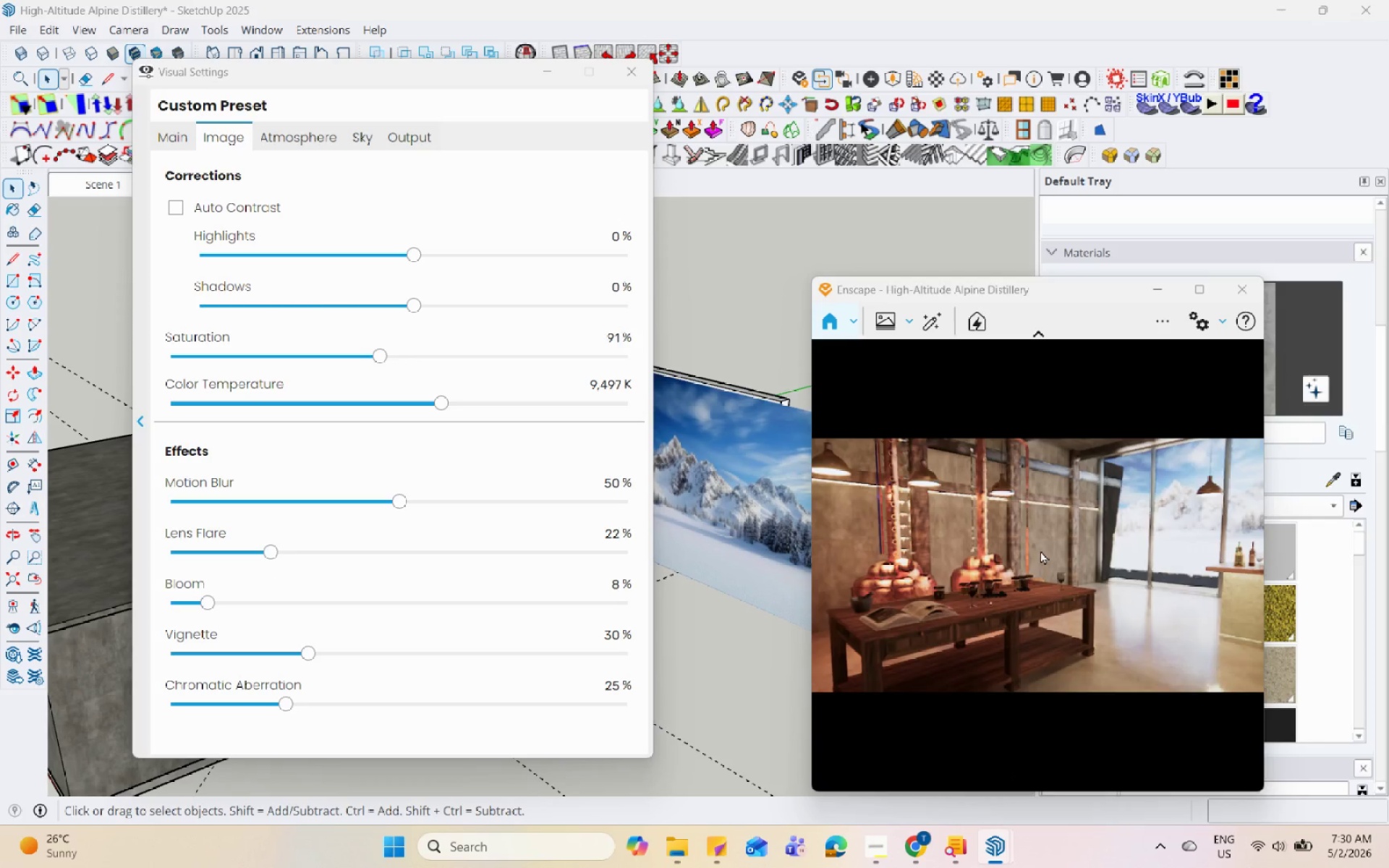 
scroll: coordinate [1050, 600], scroll_direction: down, amount: 1.0
 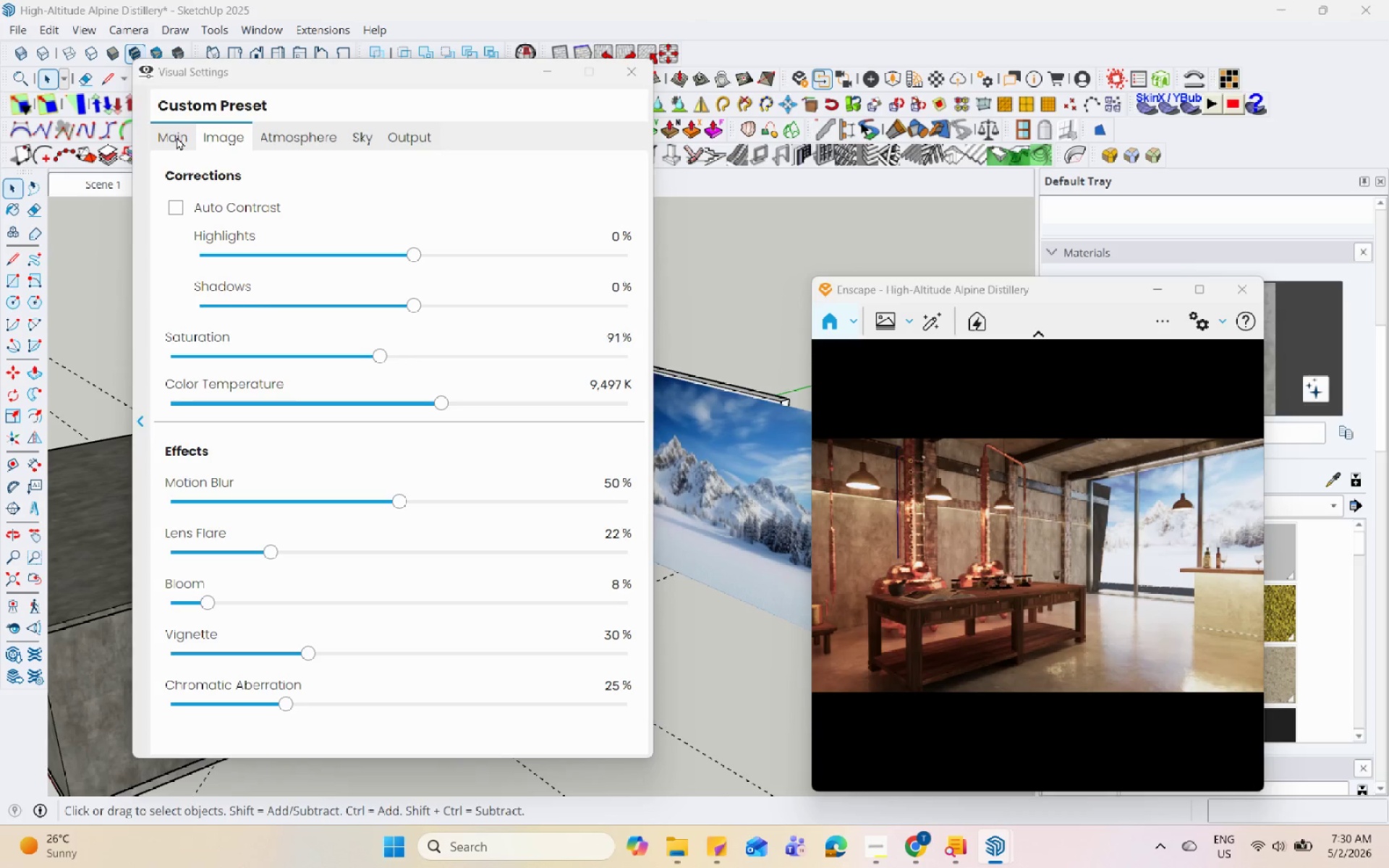 
left_click([177, 137])
 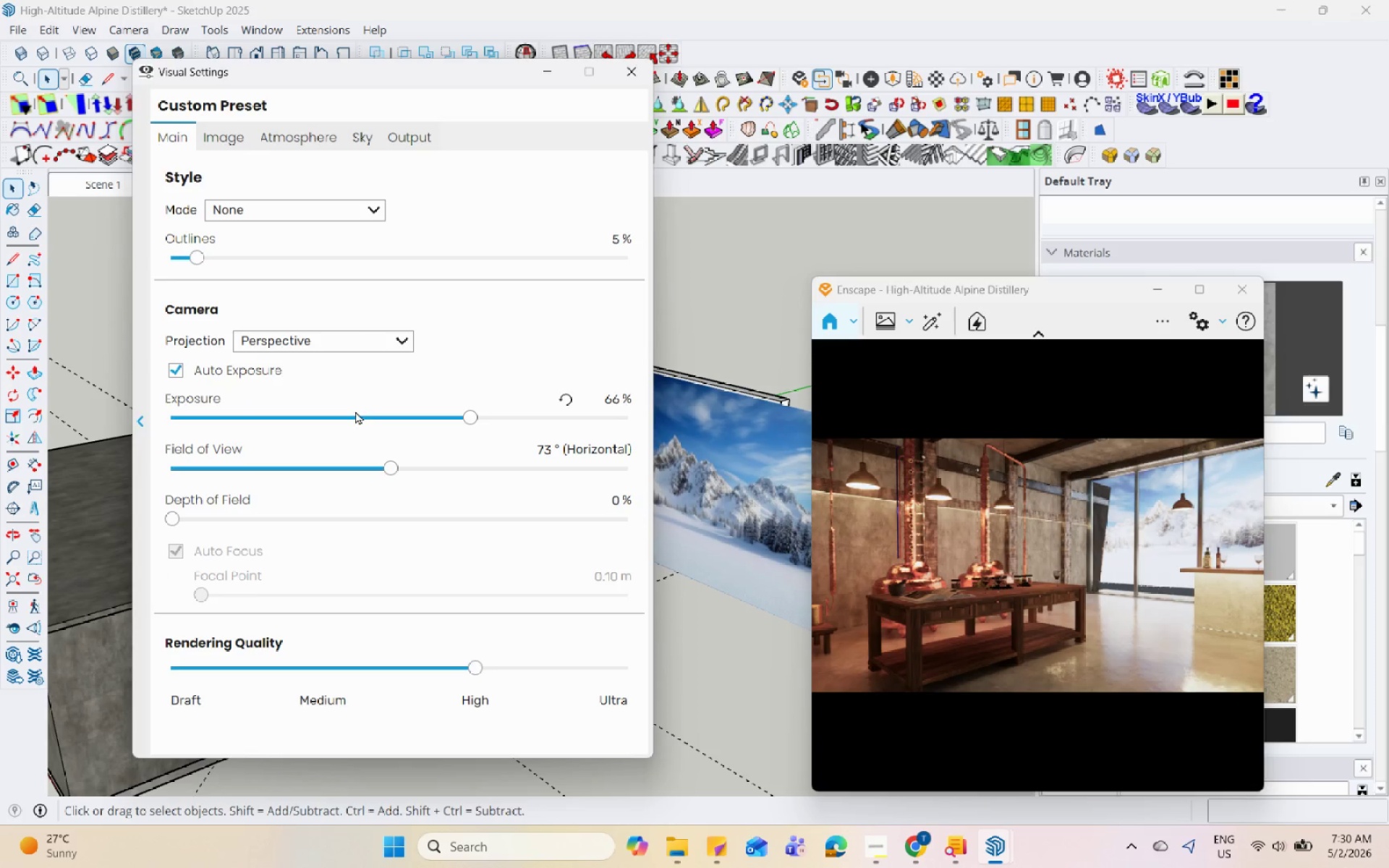 
mouse_move([458, 443])
 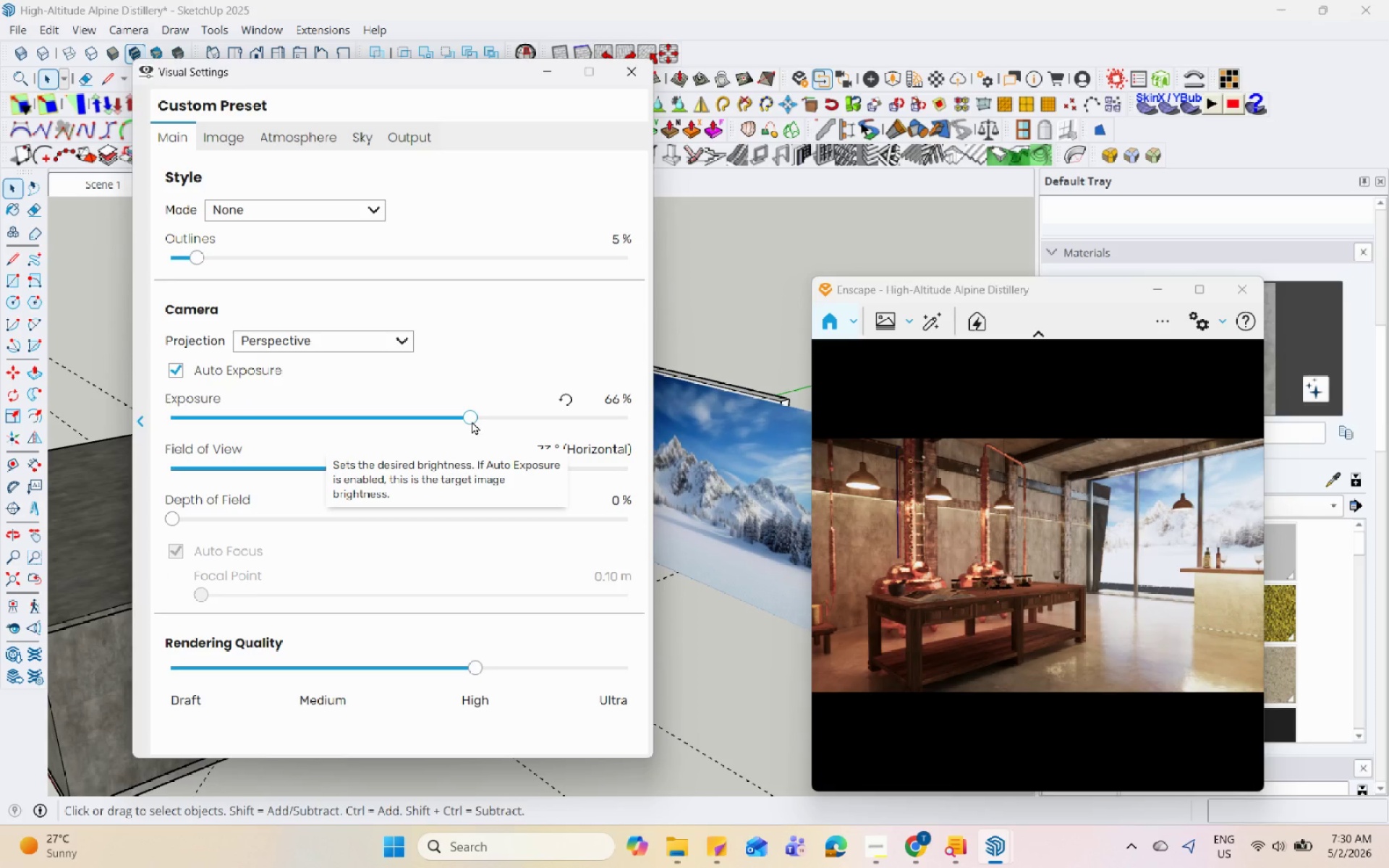 
left_click_drag(start_coordinate=[472, 420], to_coordinate=[448, 418])
 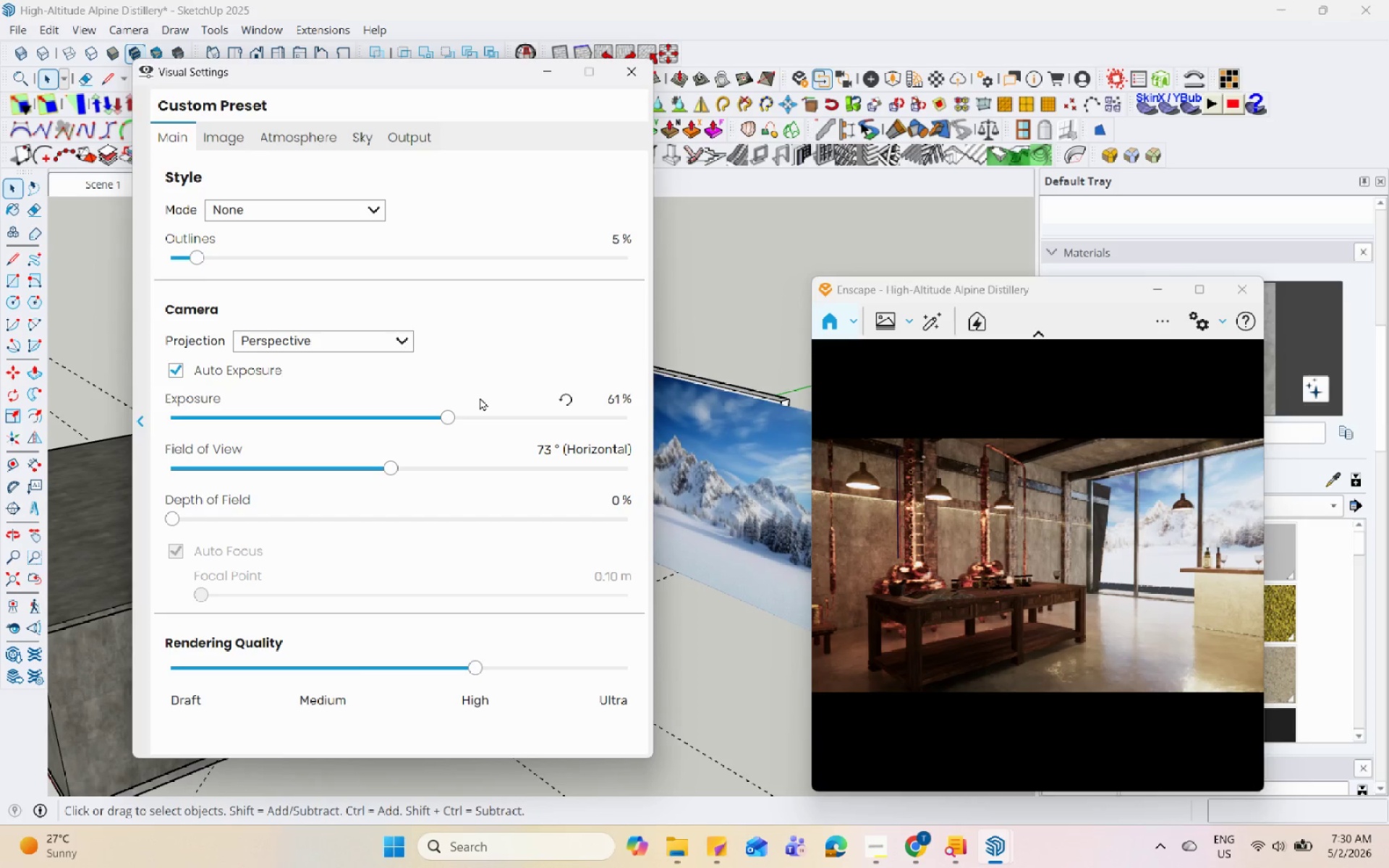 
wait(7.56)
 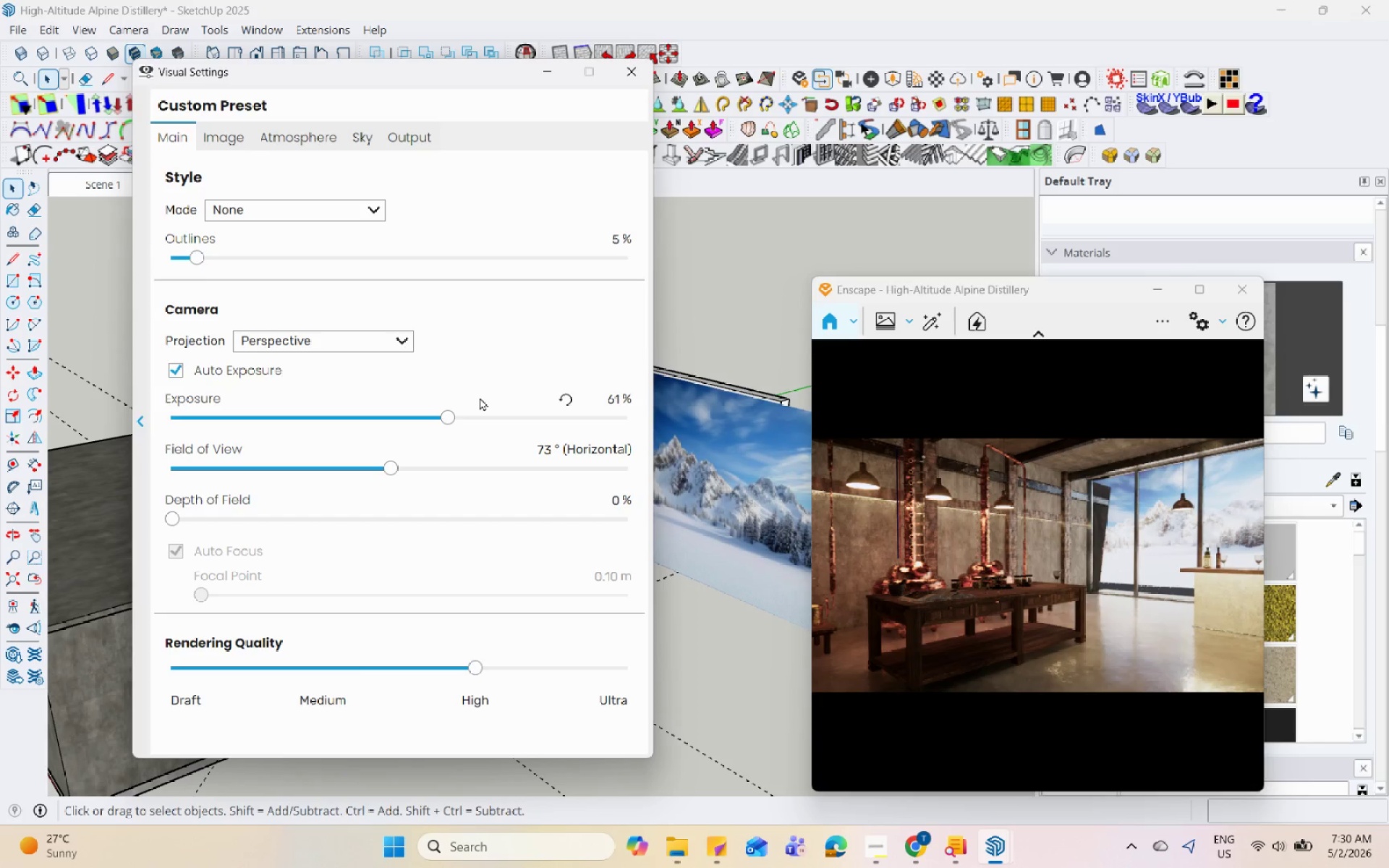 
left_click_drag(start_coordinate=[297, 75], to_coordinate=[684, 254])
 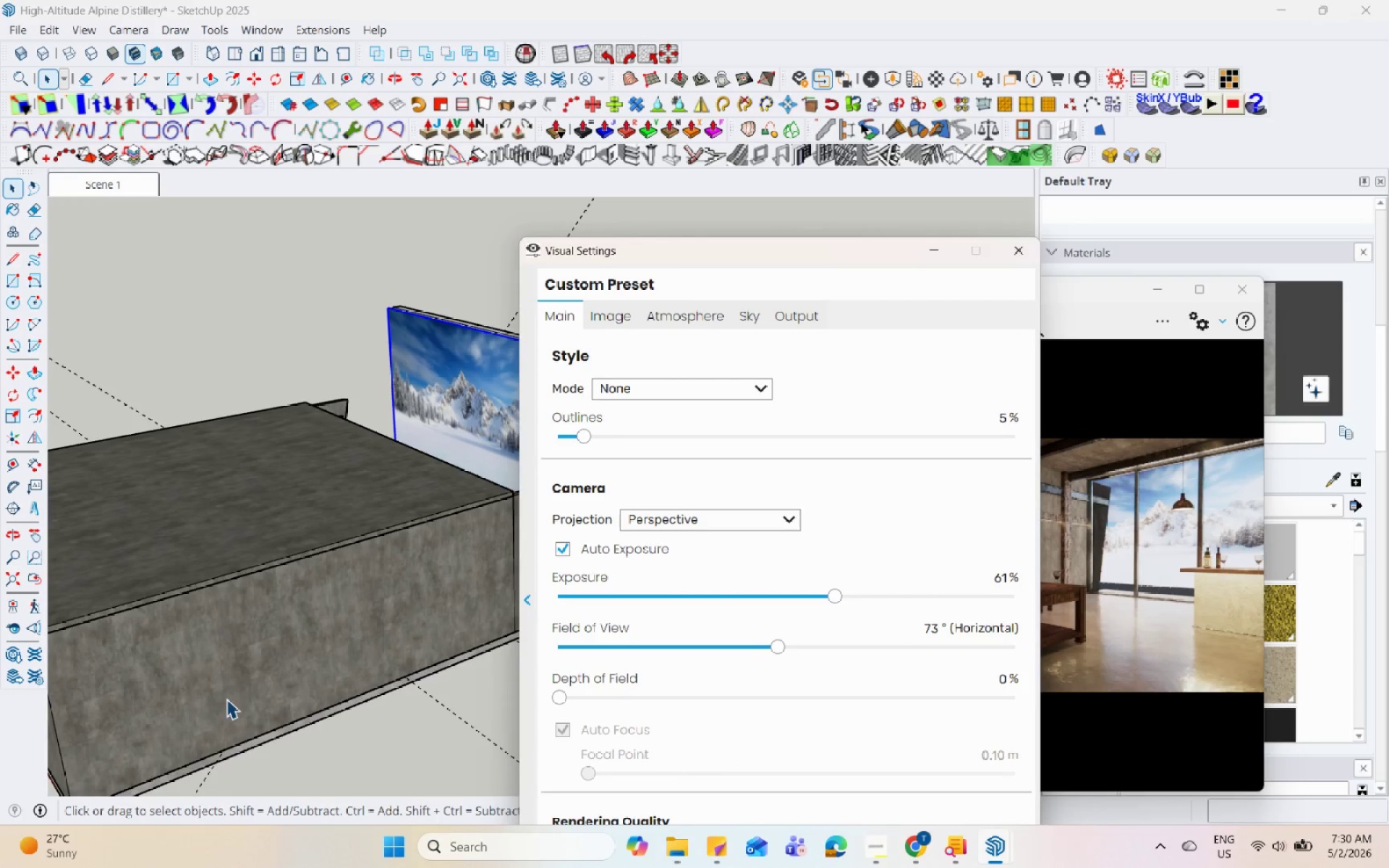 
scroll: coordinate [242, 527], scroll_direction: up, amount: 120.0
 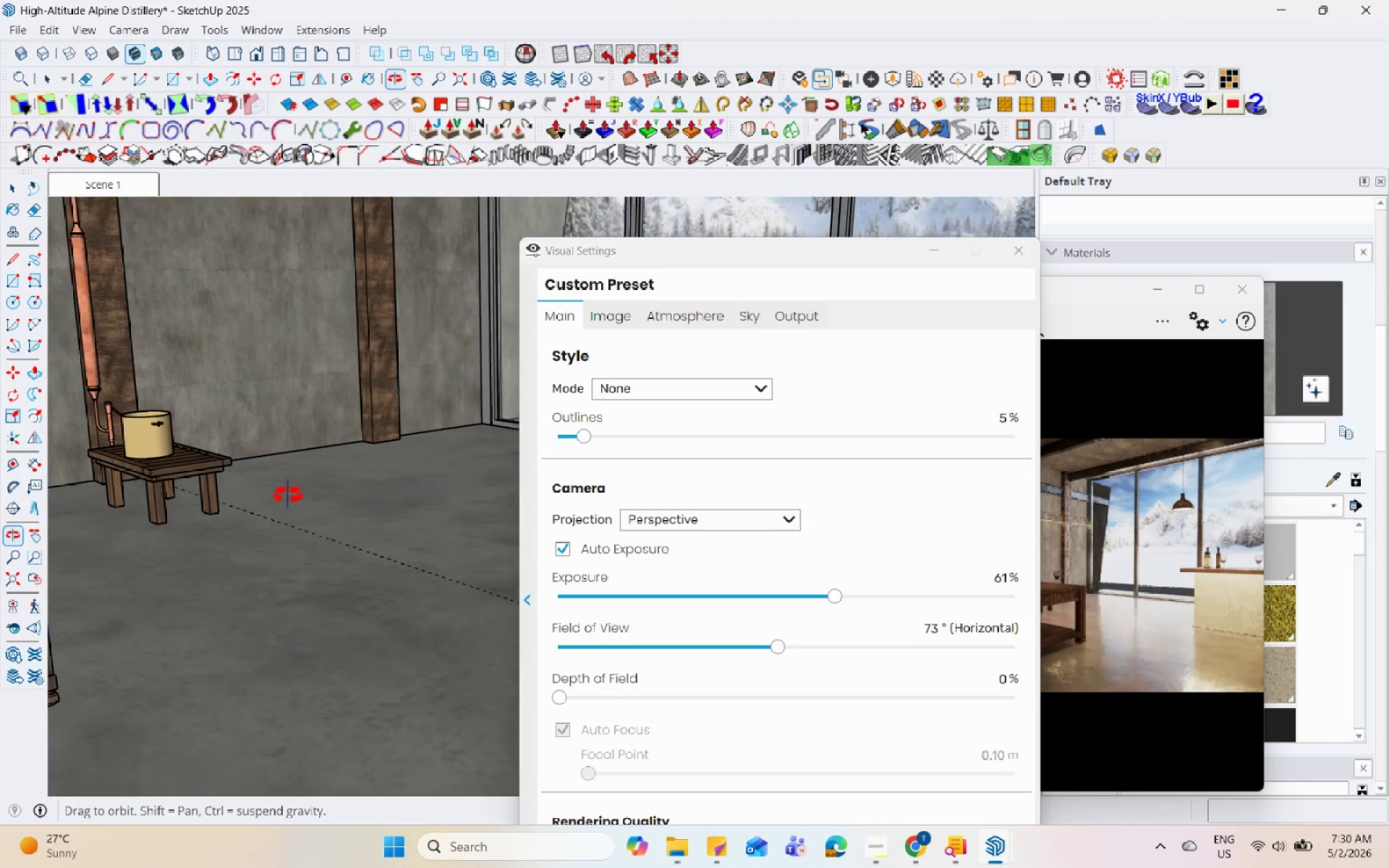 
scroll: coordinate [287, 511], scroll_direction: down, amount: 2.0
 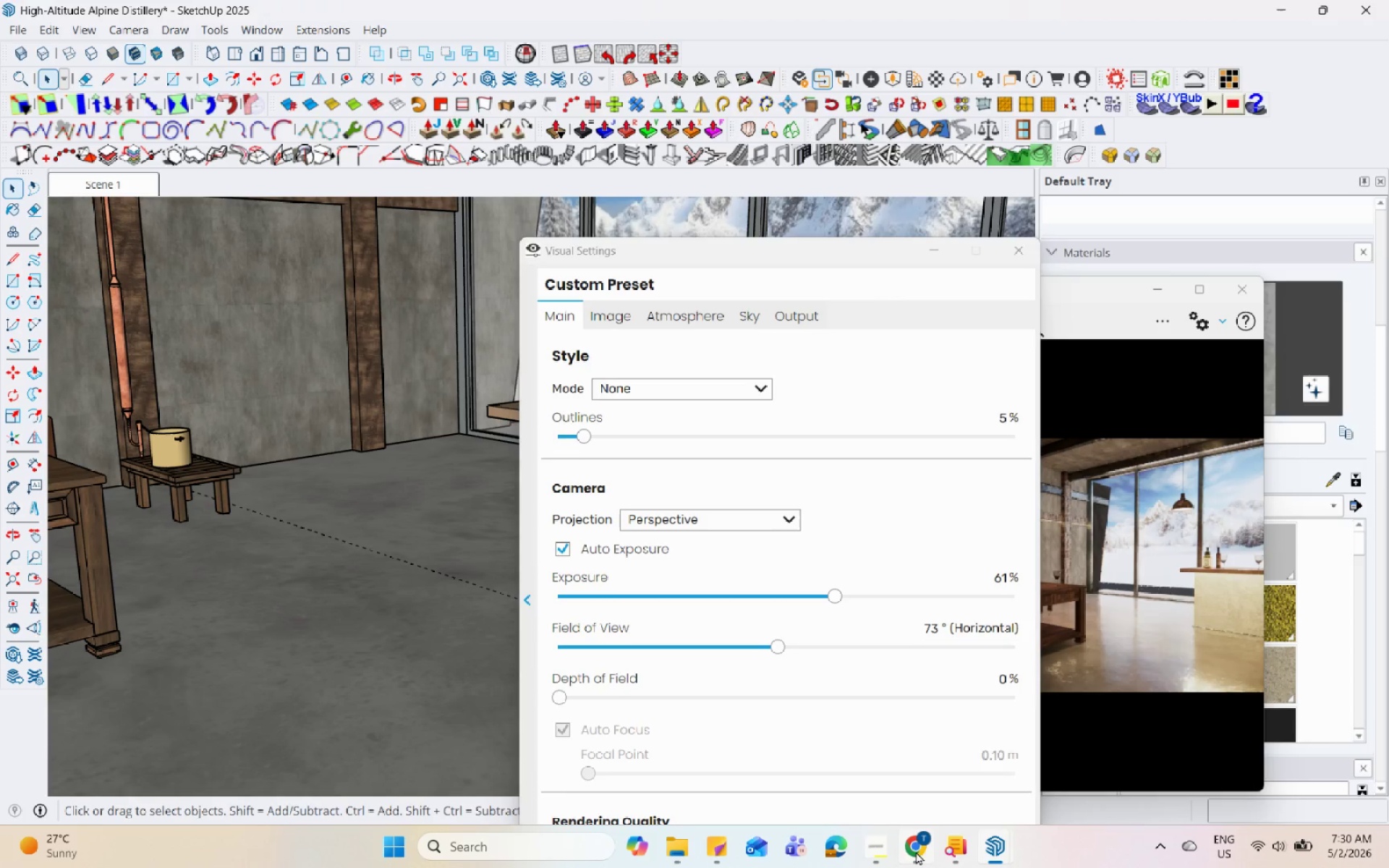 
left_click([865, 854])